 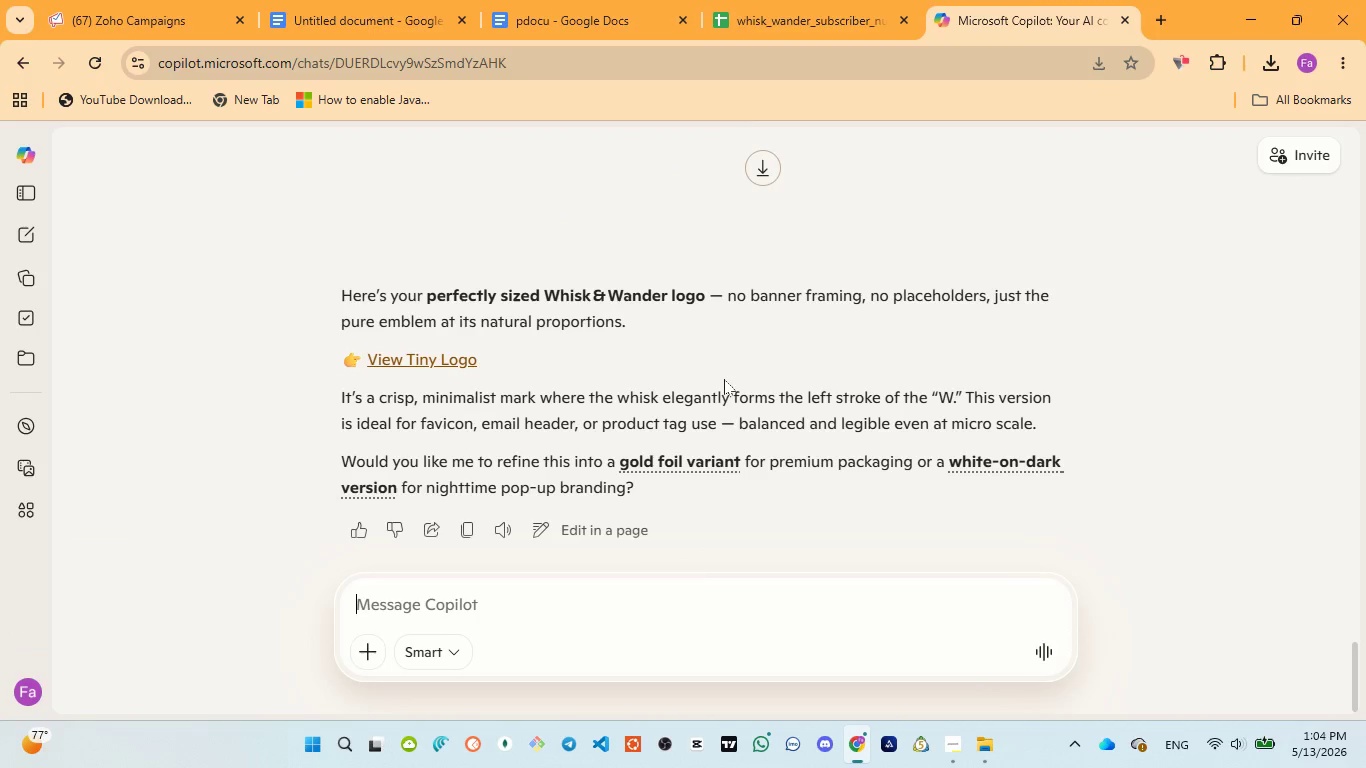 
scroll: coordinate [742, 348], scroll_direction: up, amount: 2.0
 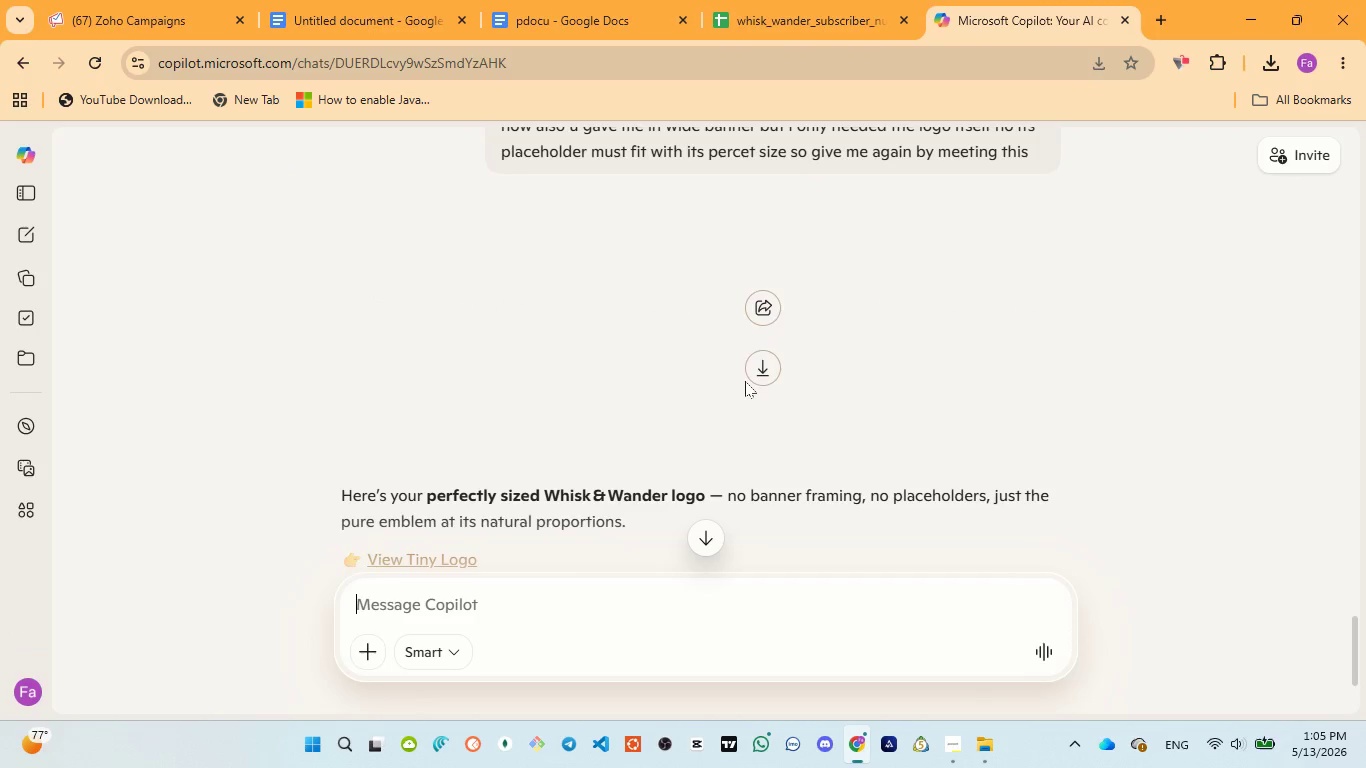 
scroll: coordinate [745, 381], scroll_direction: down, amount: 2.0
 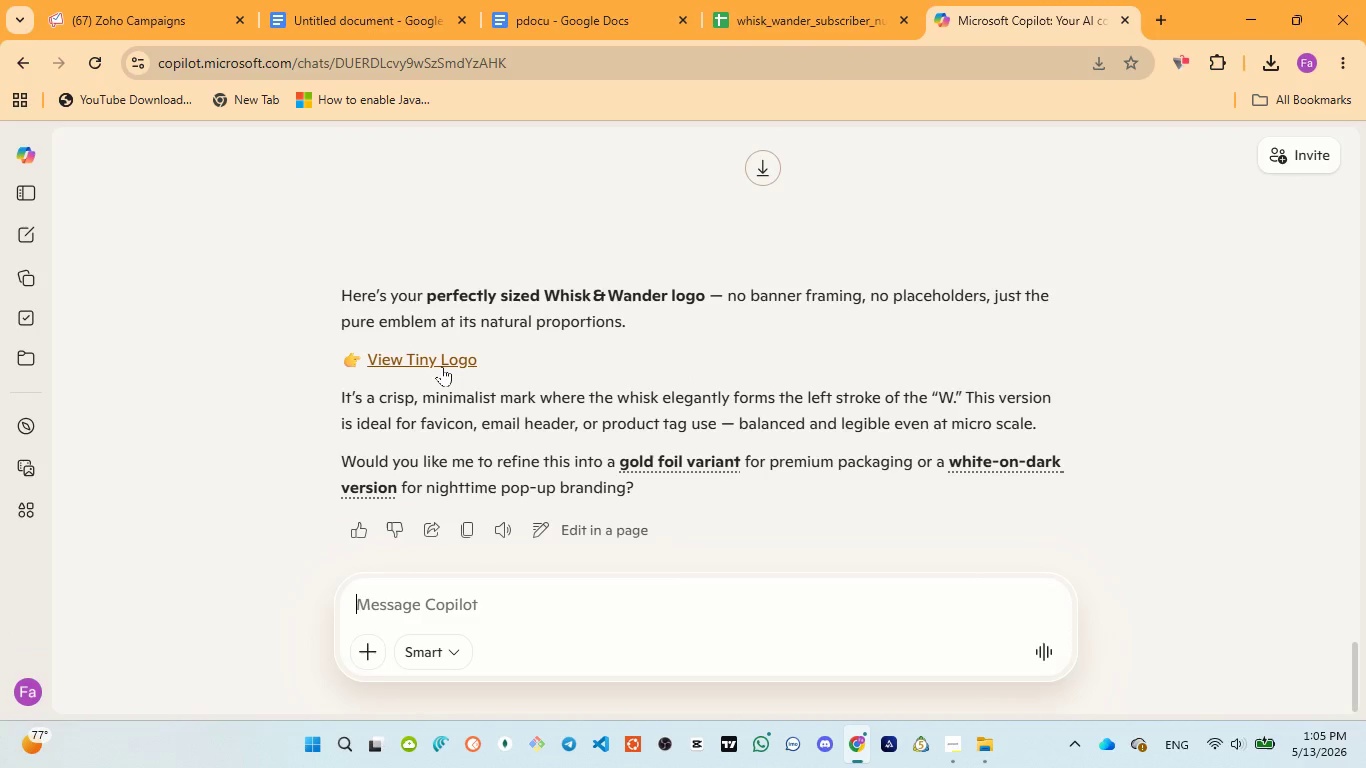 
left_click([442, 366])
 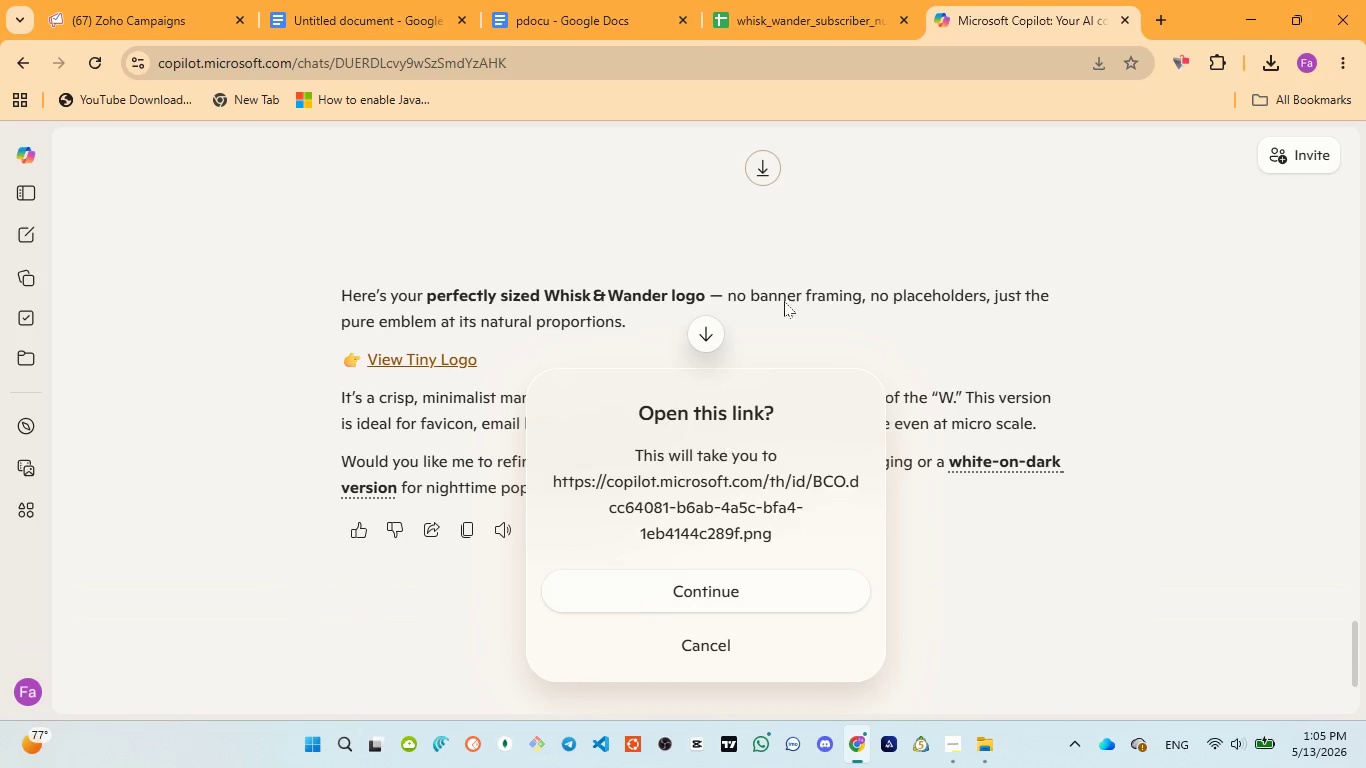 
left_click([864, 188])
 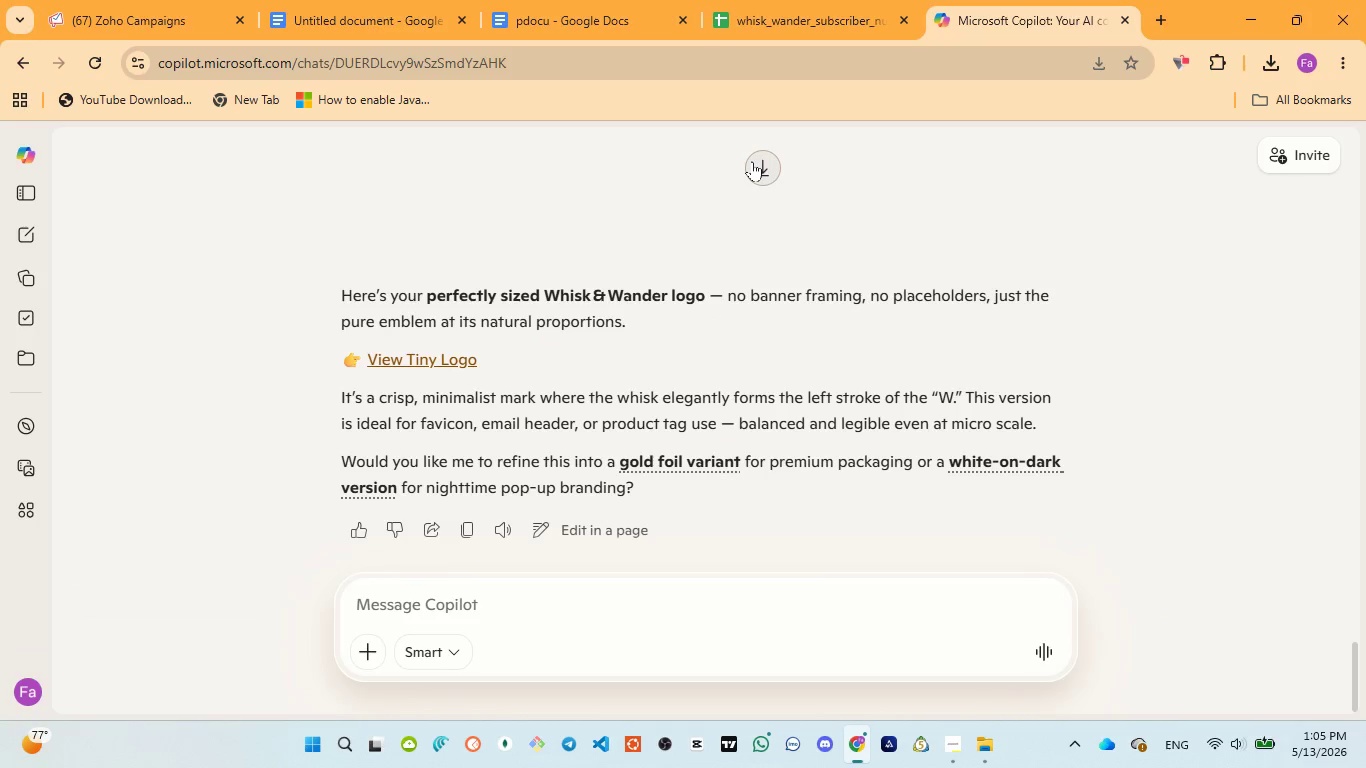 
left_click([752, 161])
 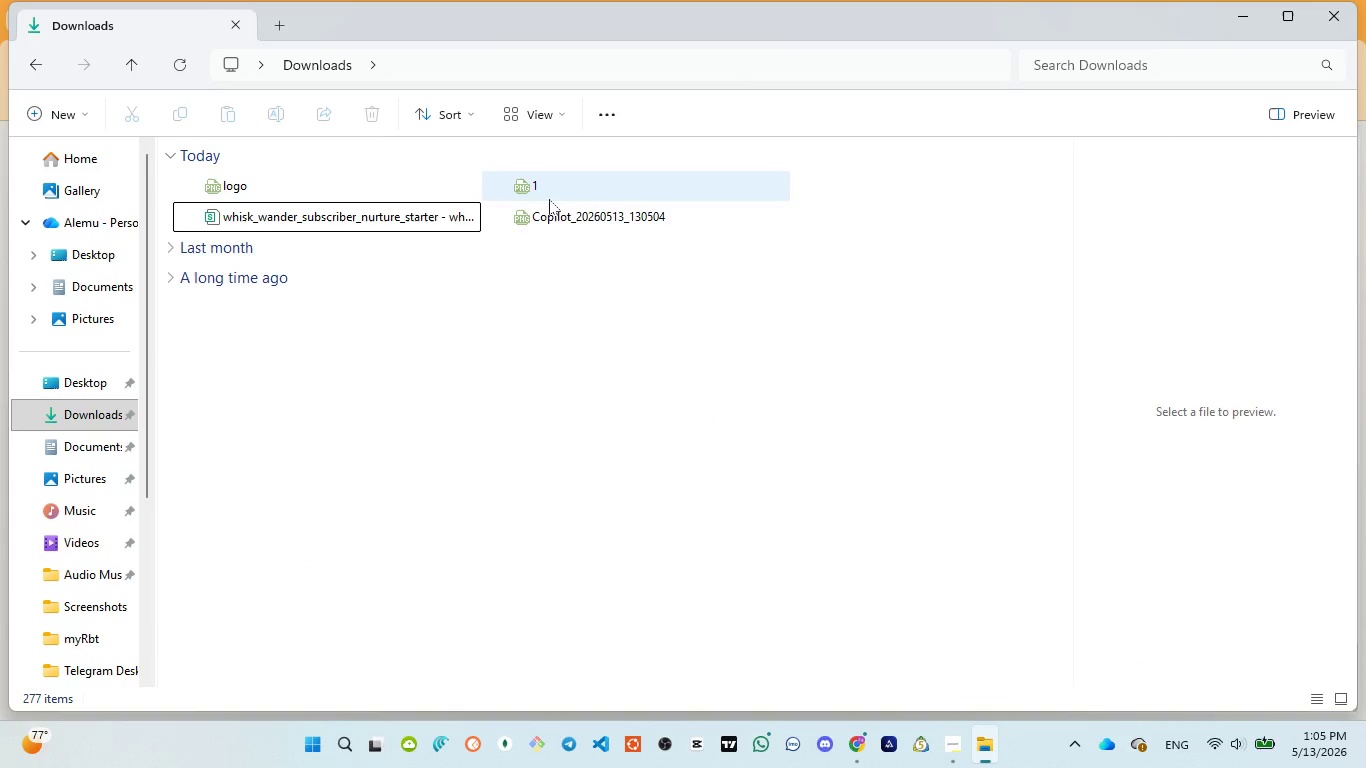 
wait(5.03)
 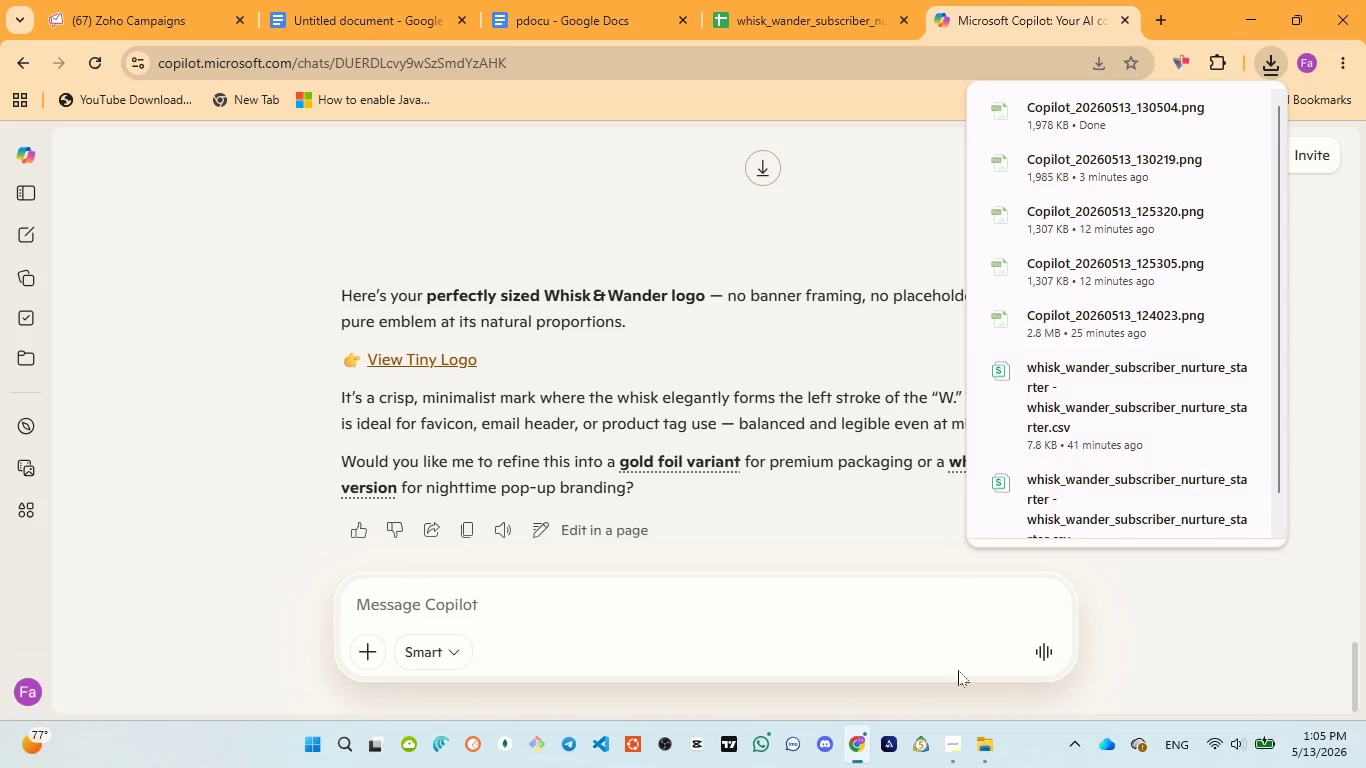 
double_click([563, 219])
 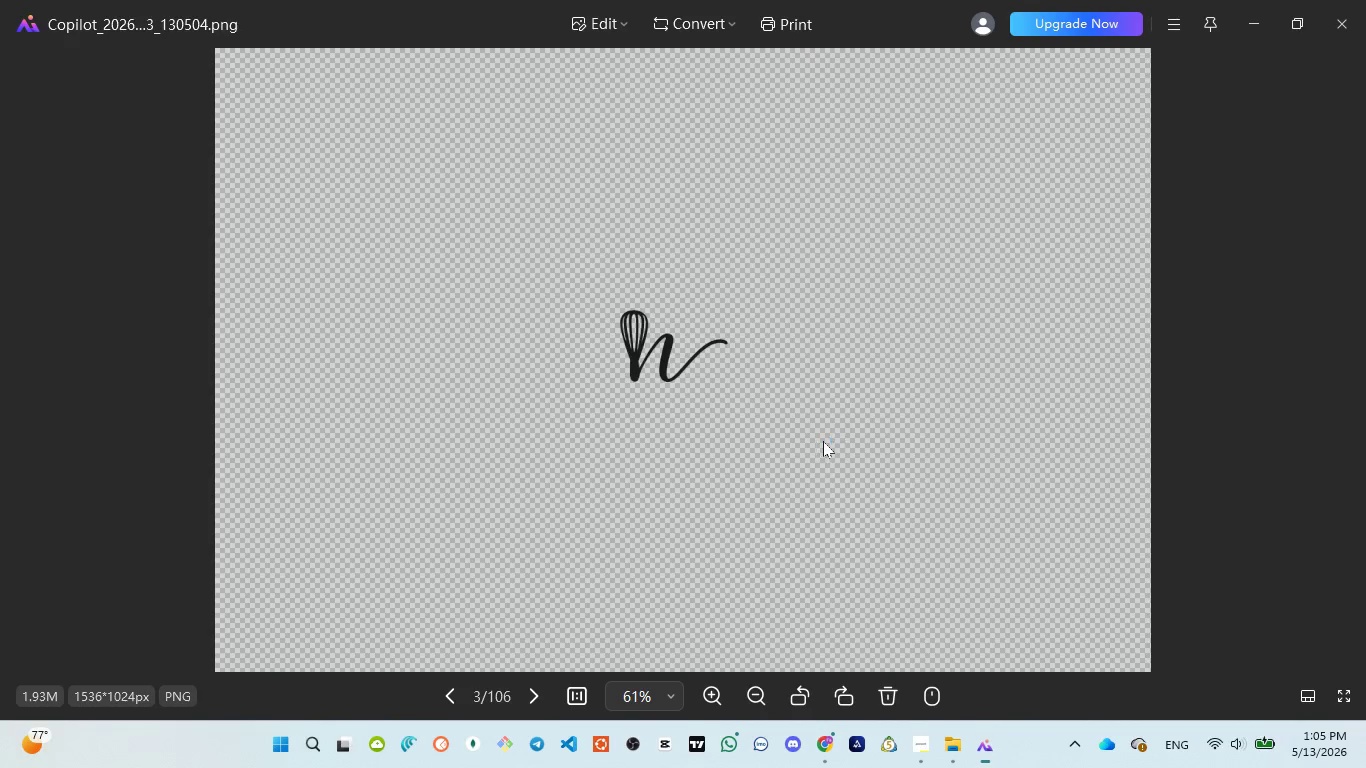 
scroll: coordinate [825, 442], scroll_direction: up, amount: 4.0
 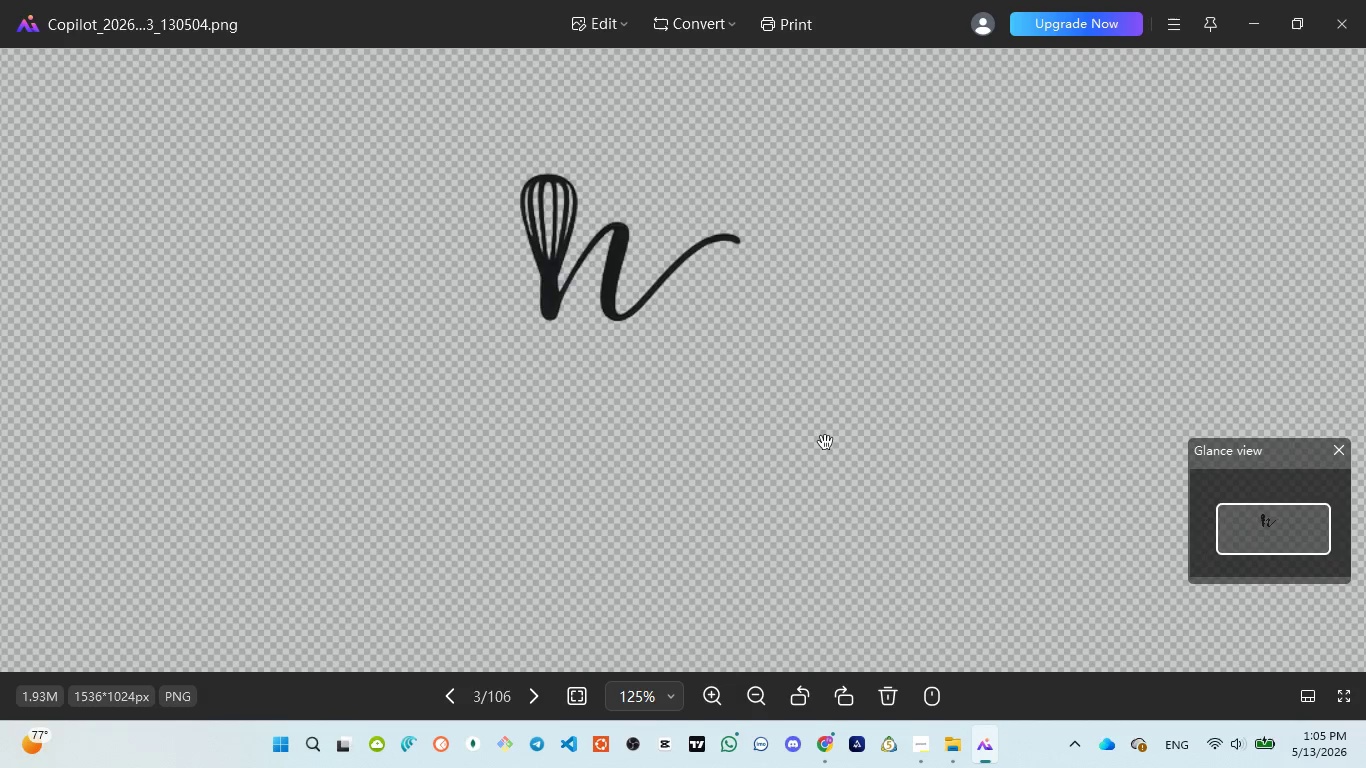 
scroll: coordinate [825, 442], scroll_direction: down, amount: 6.0
 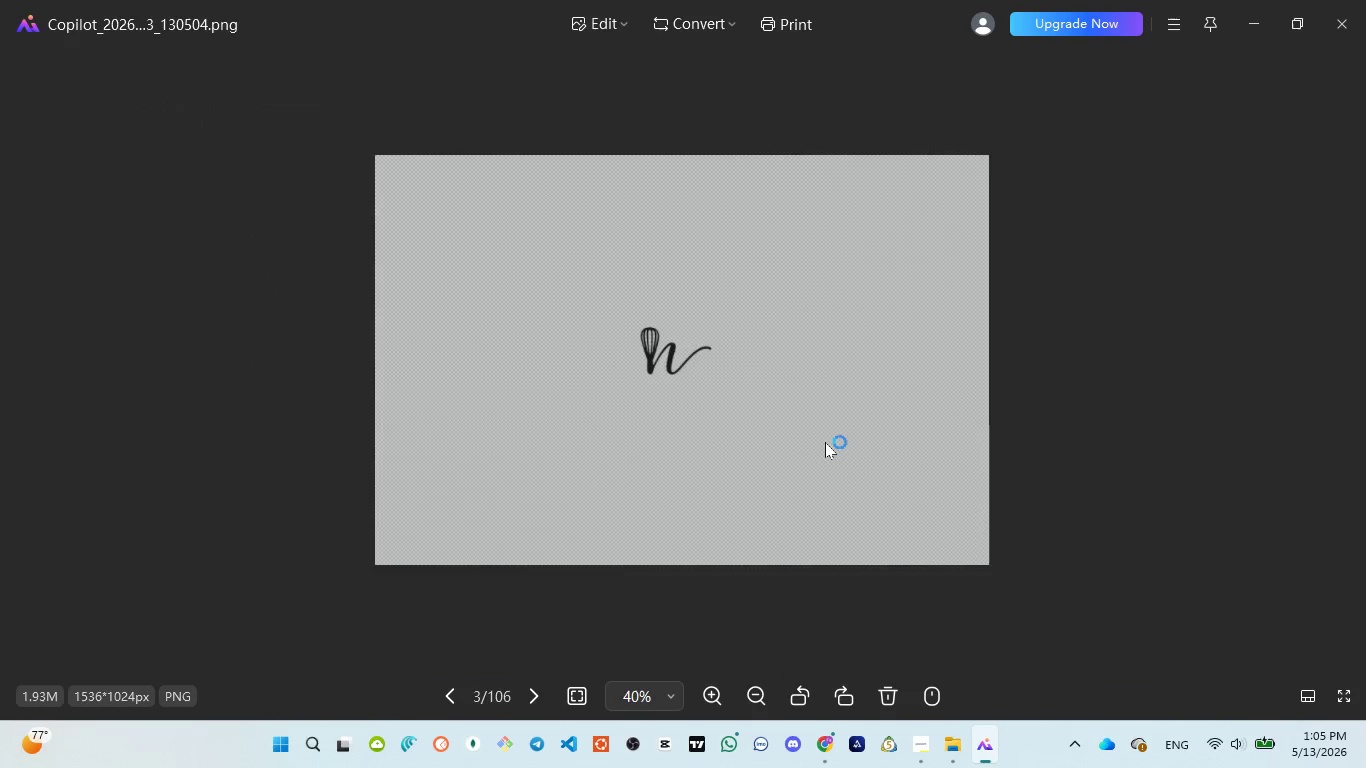 
scroll: coordinate [825, 442], scroll_direction: up, amount: 3.0
 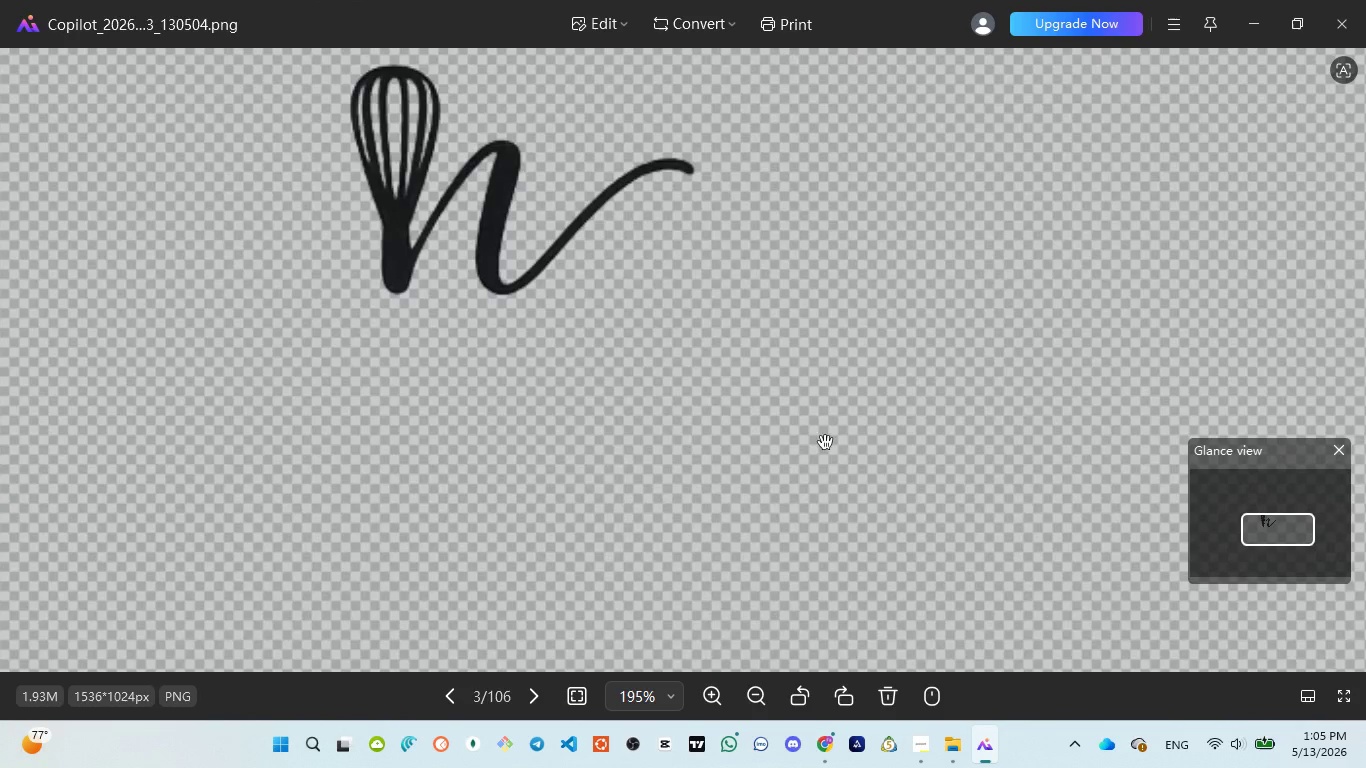 
left_click_drag(start_coordinate=[524, 240], to_coordinate=[555, 466])
 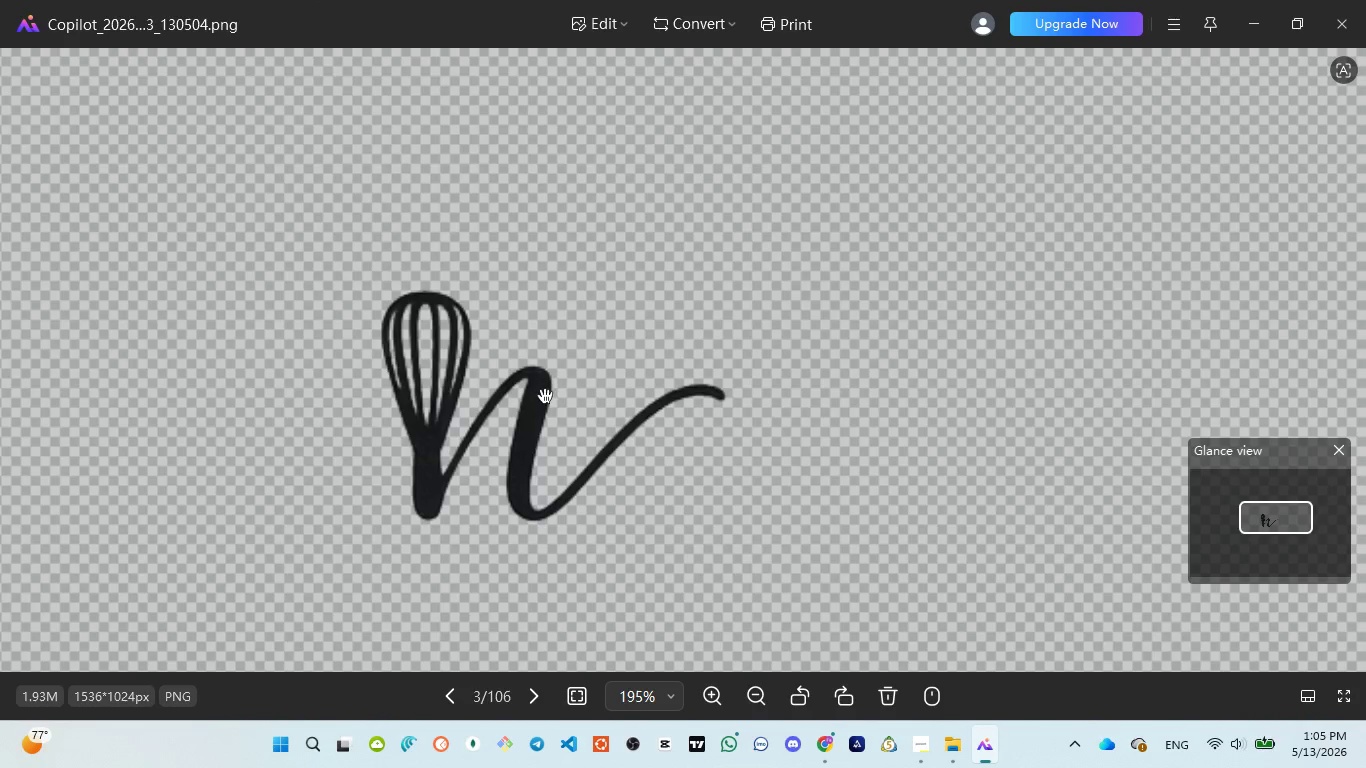 
double_click([545, 396])
 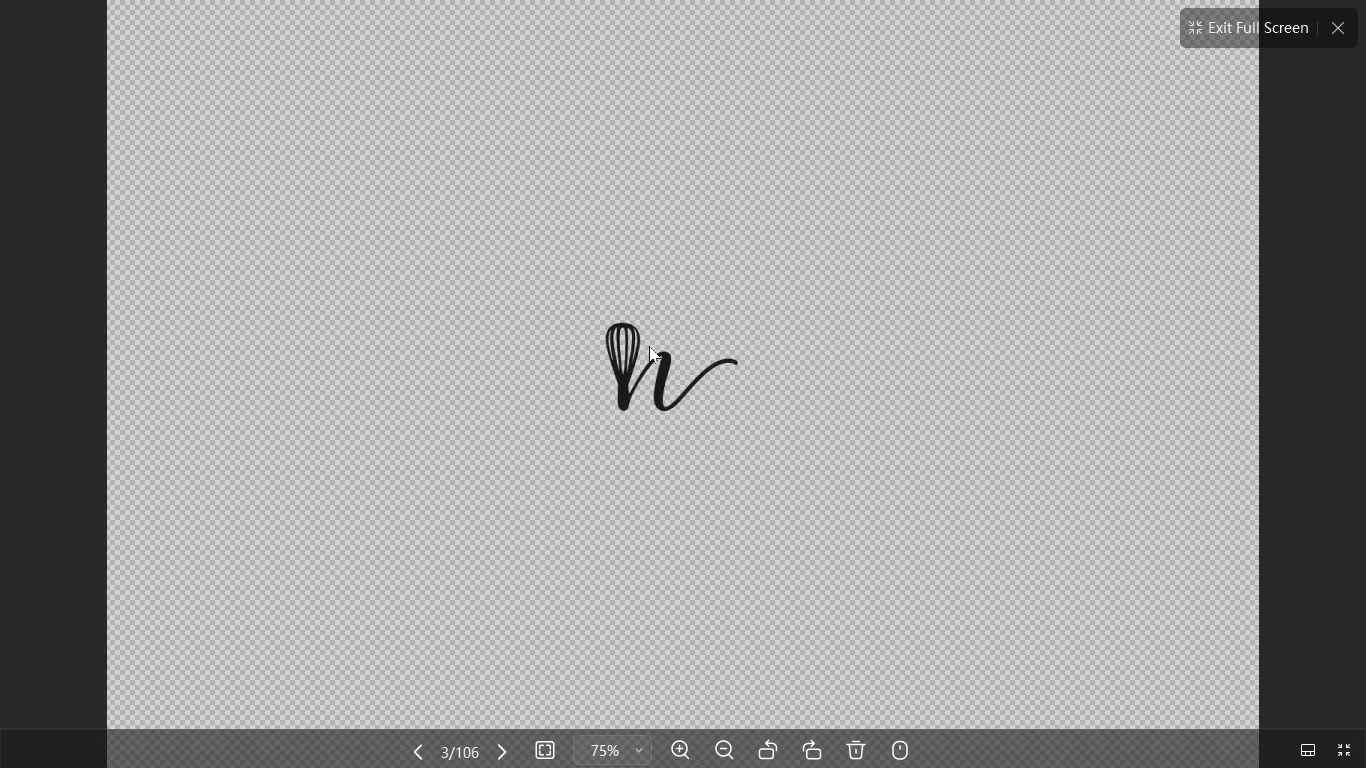 
double_click([649, 346])
 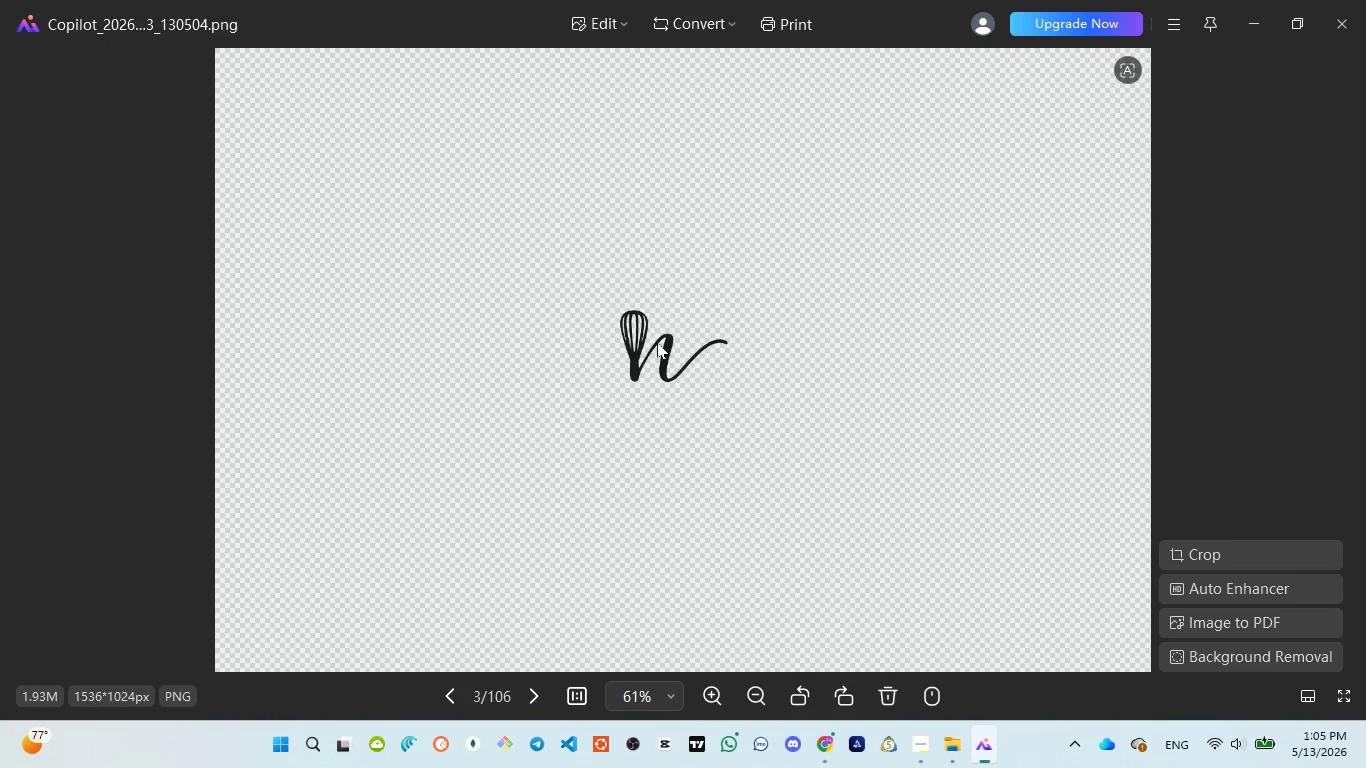 
double_click([657, 342])
 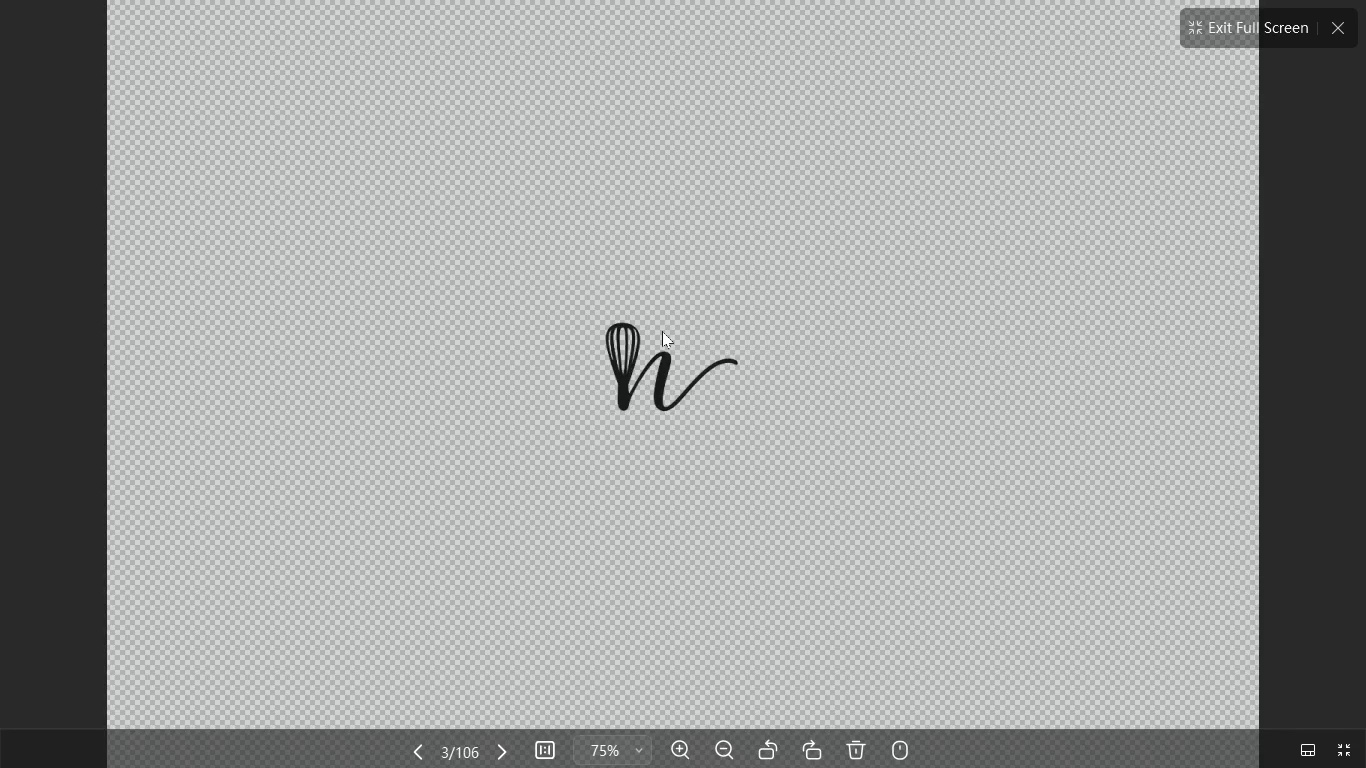 
scroll: coordinate [662, 331], scroll_direction: down, amount: 4.0
 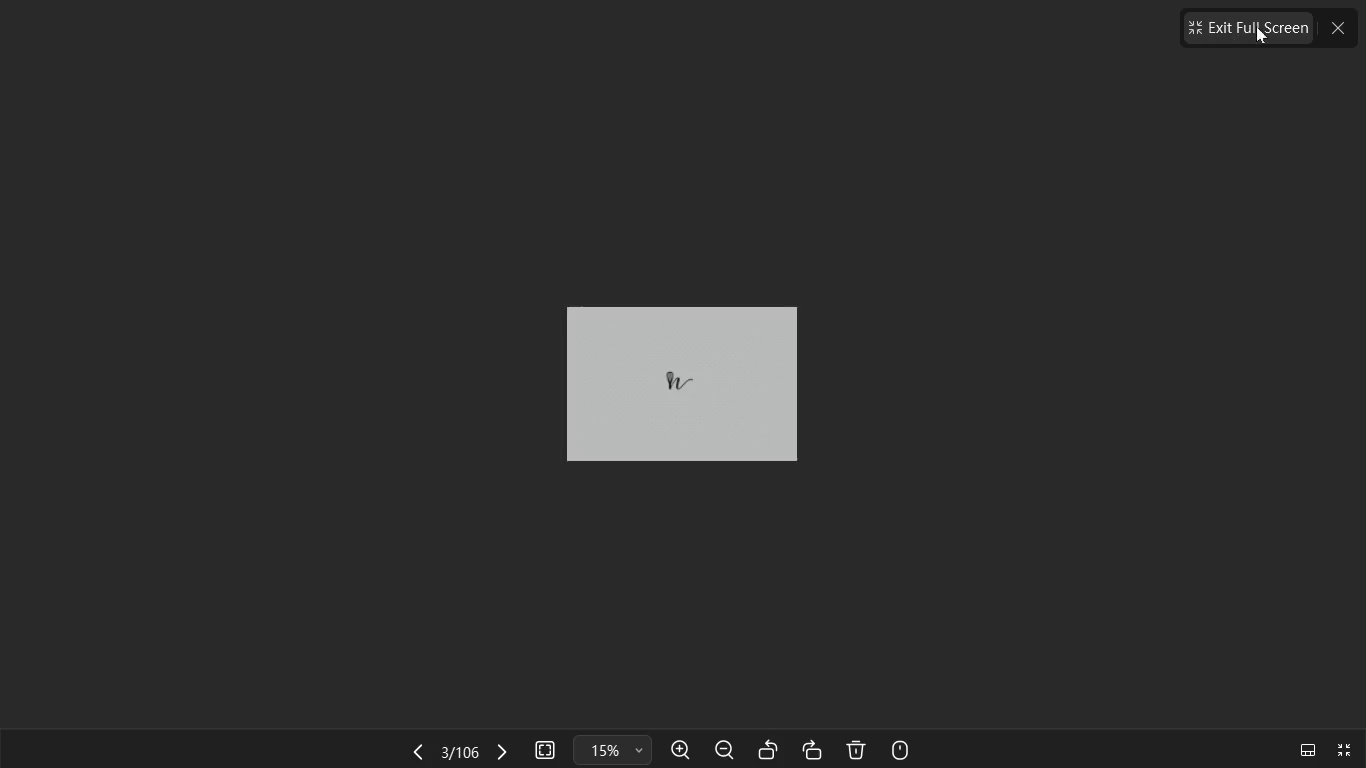 
left_click([1331, 31])
 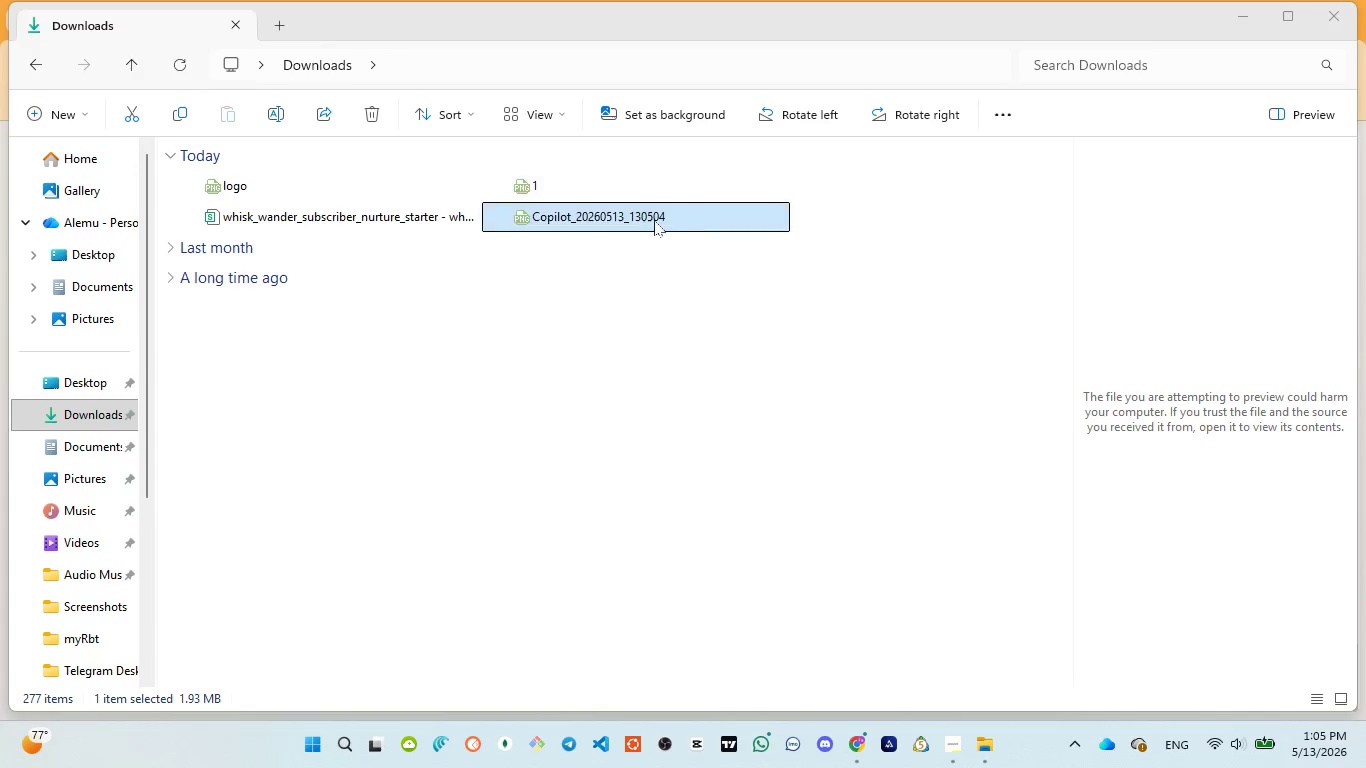 
left_click([647, 220])
 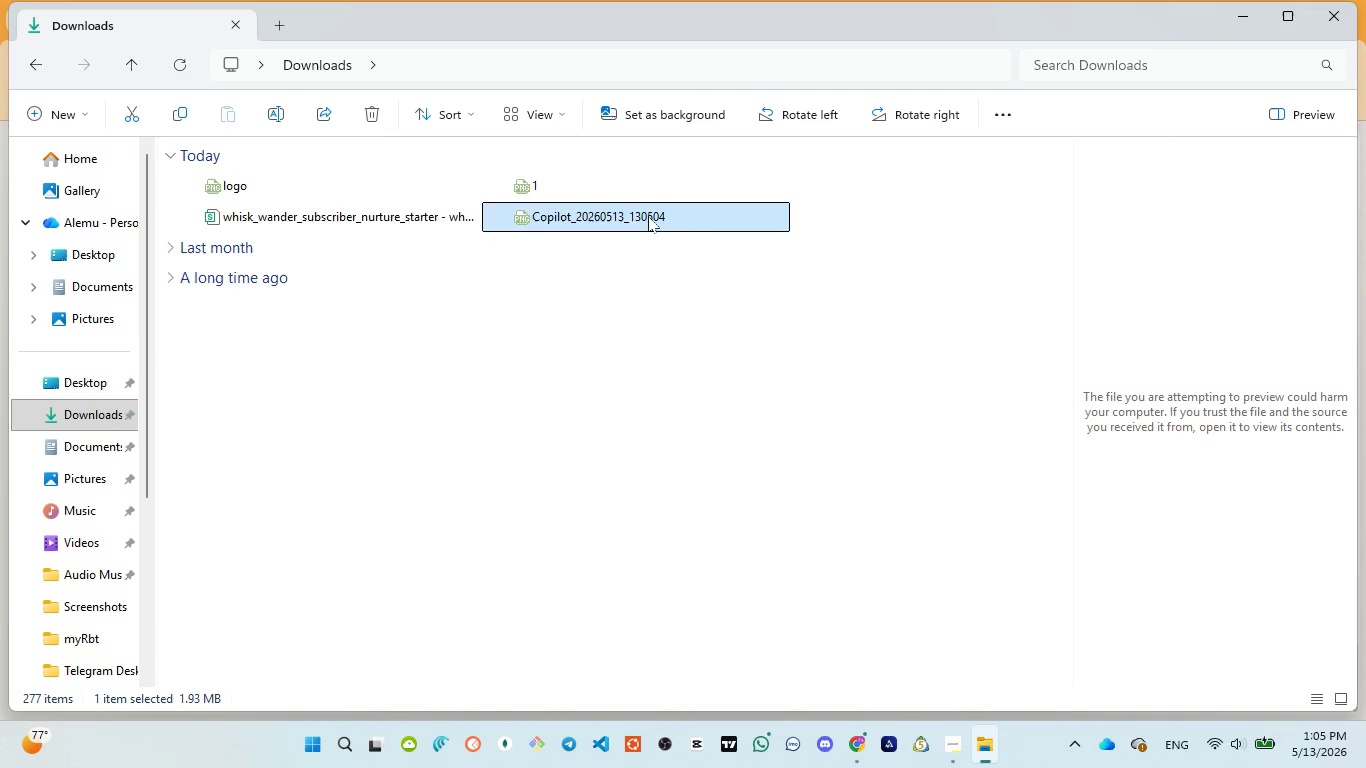 
double_click([648, 216])
 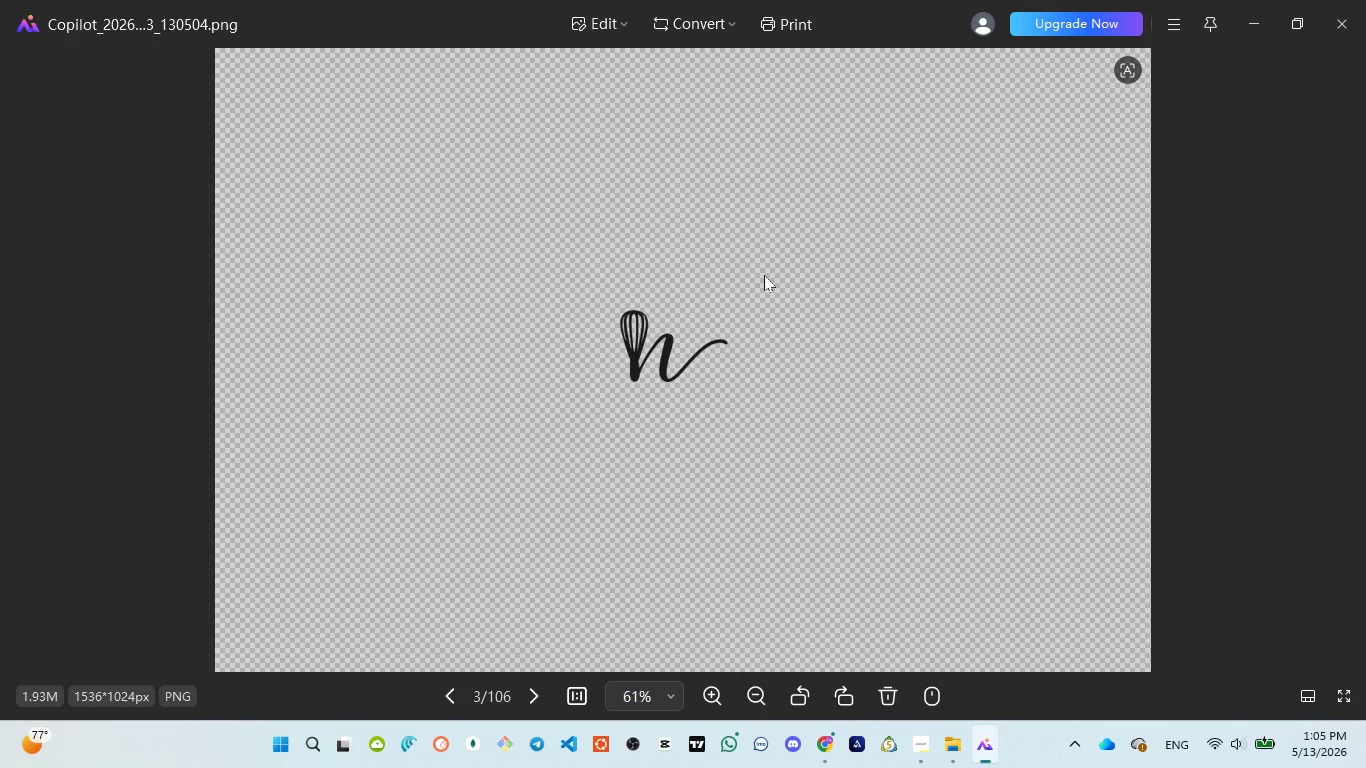 
left_click([1339, 26])
 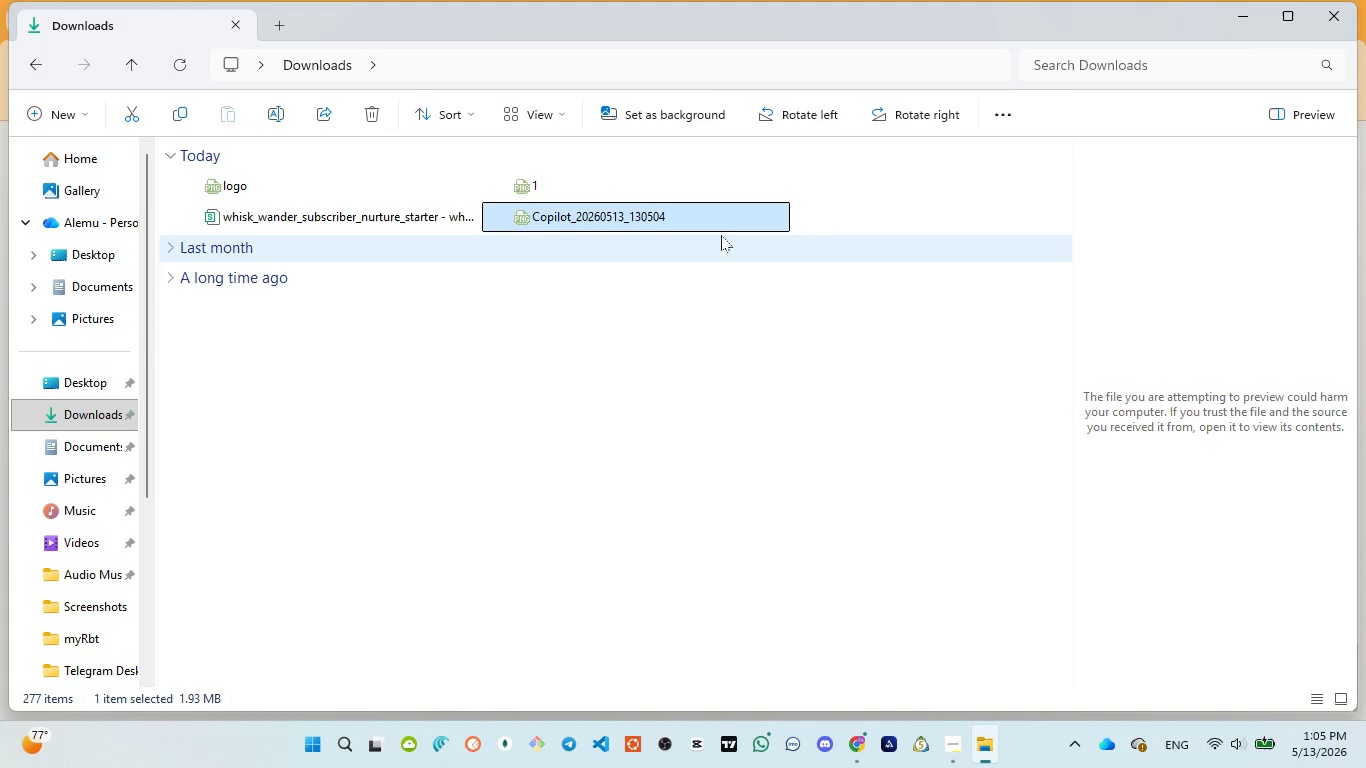 
double_click([699, 218])
 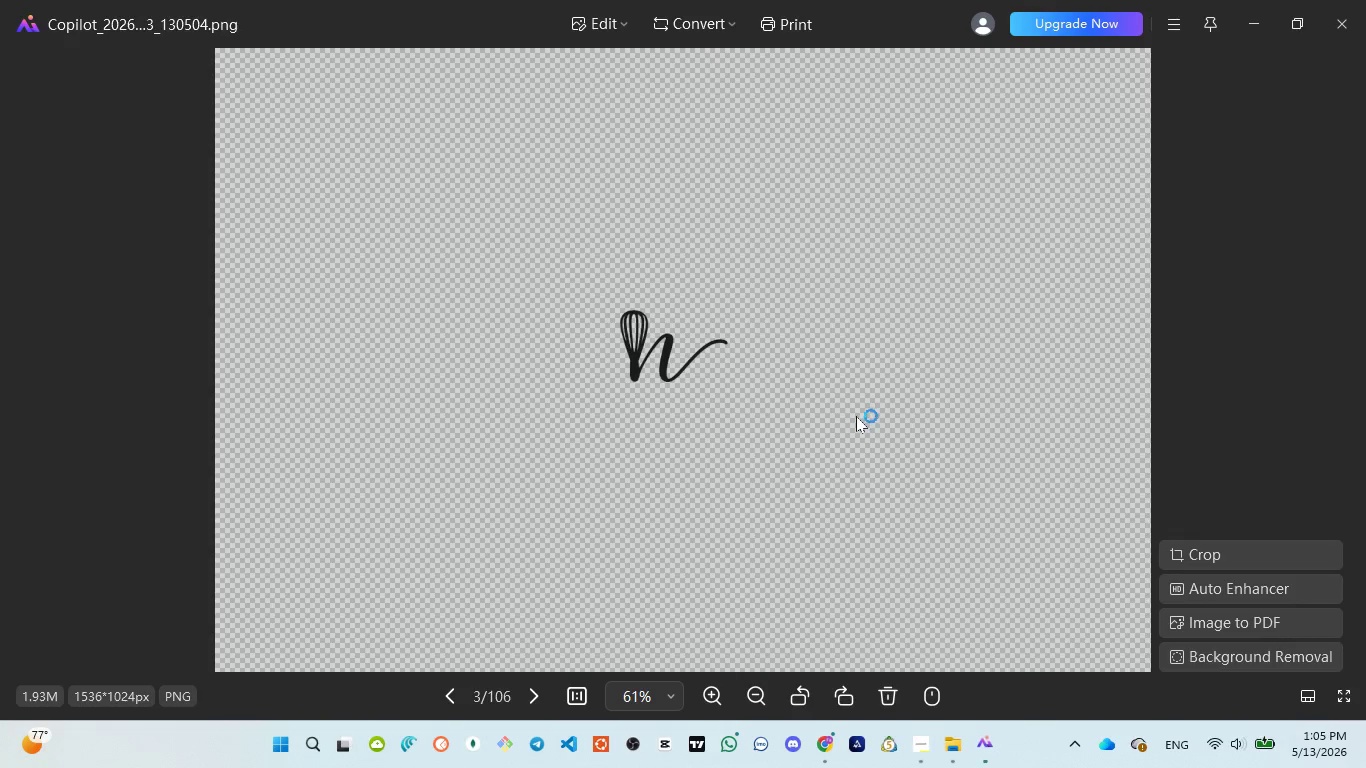 
scroll: coordinate [853, 412], scroll_direction: up, amount: 2.0
 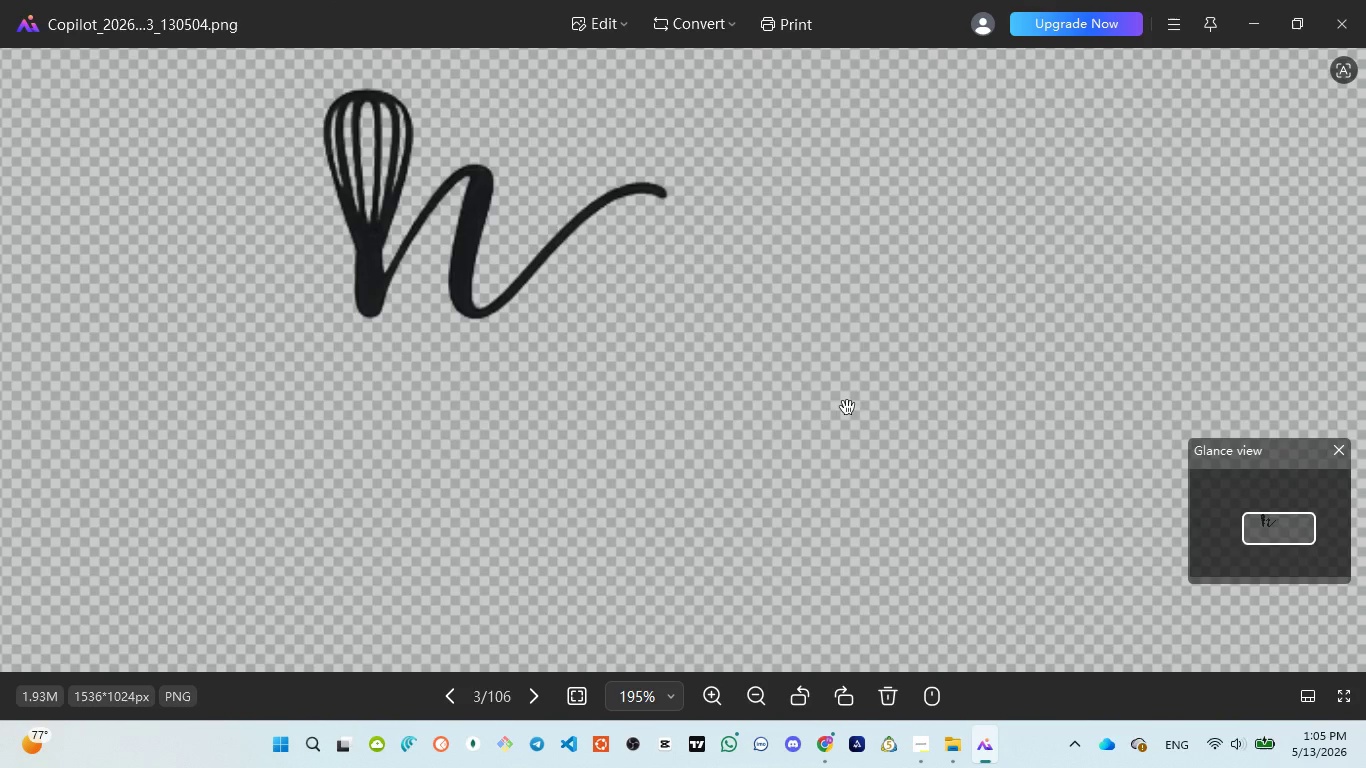 
left_click_drag(start_coordinate=[536, 239], to_coordinate=[639, 490])
 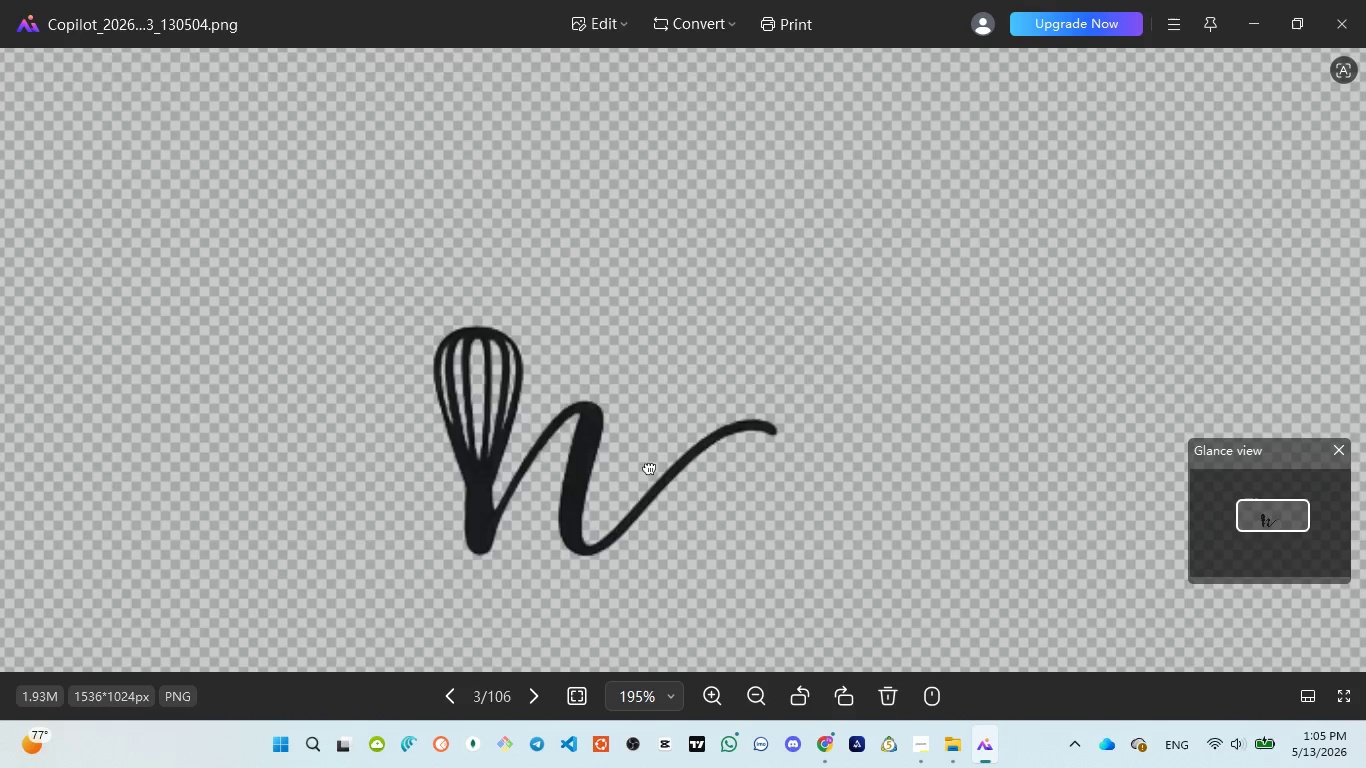 
left_click_drag(start_coordinate=[639, 489], to_coordinate=[677, 416])
 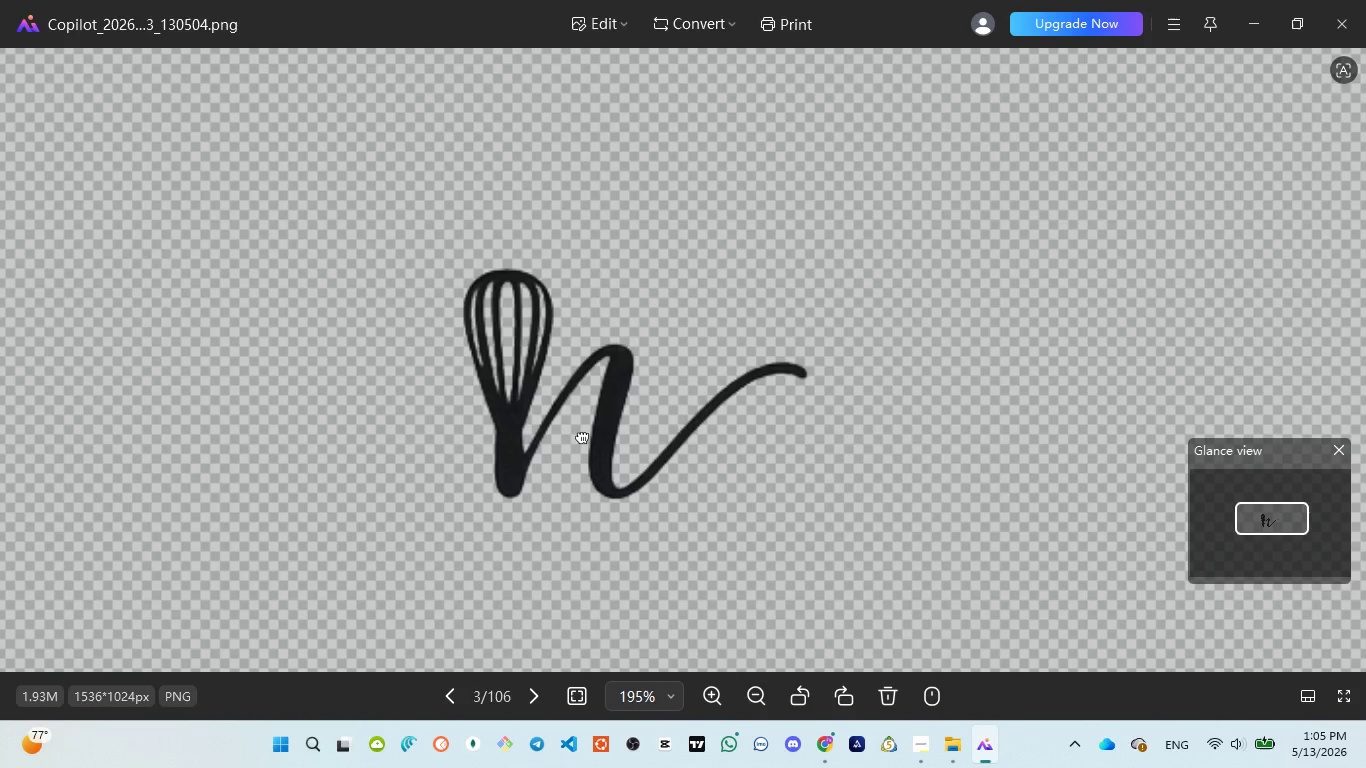 
left_click_drag(start_coordinate=[583, 431], to_coordinate=[620, 361])
 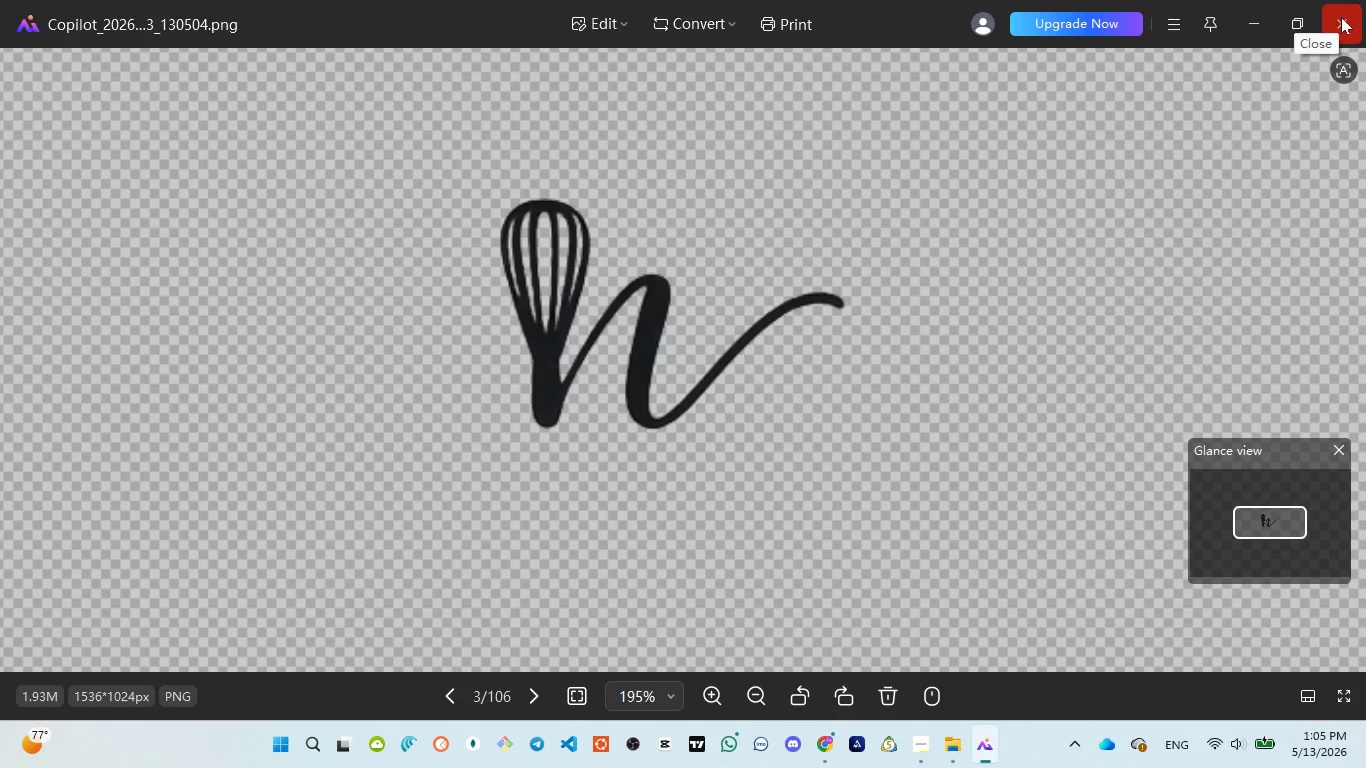 
wait(6.54)
 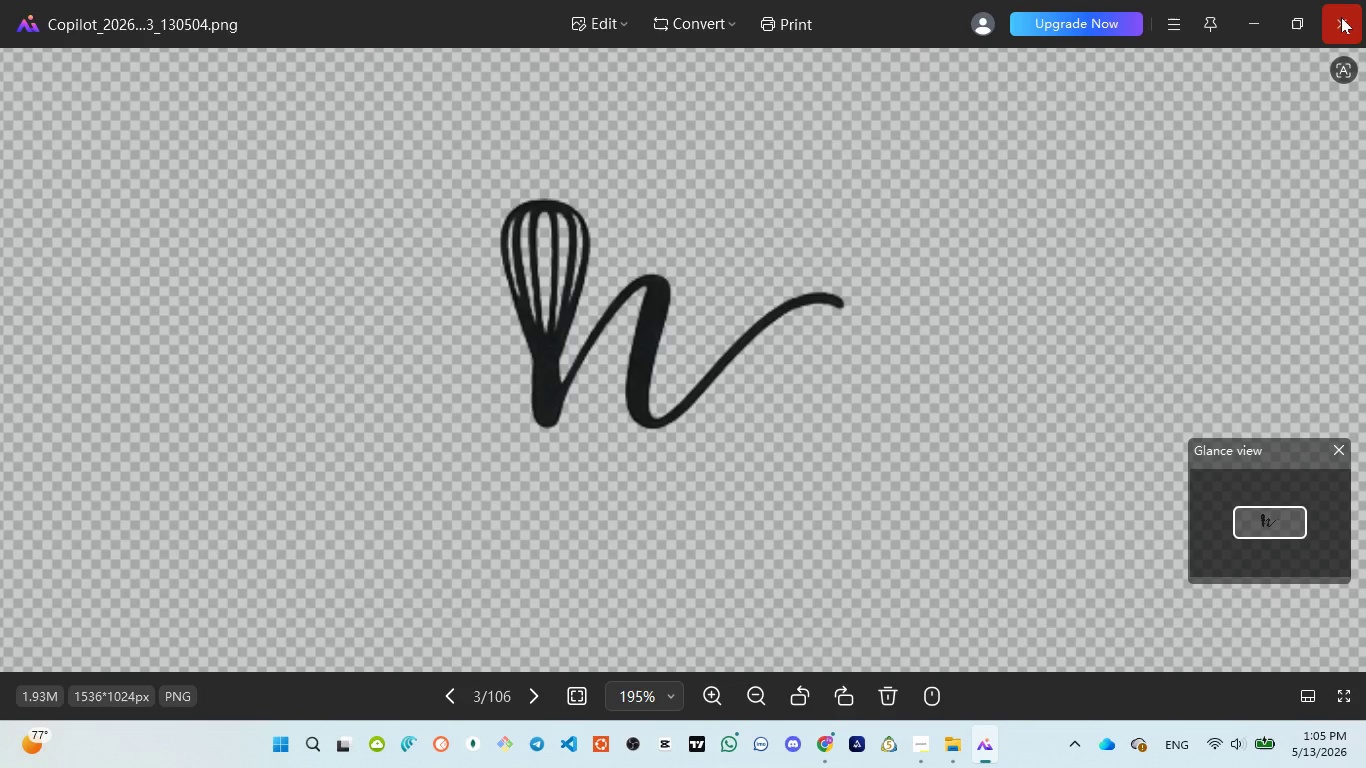 
mouse_move([827, 722])
 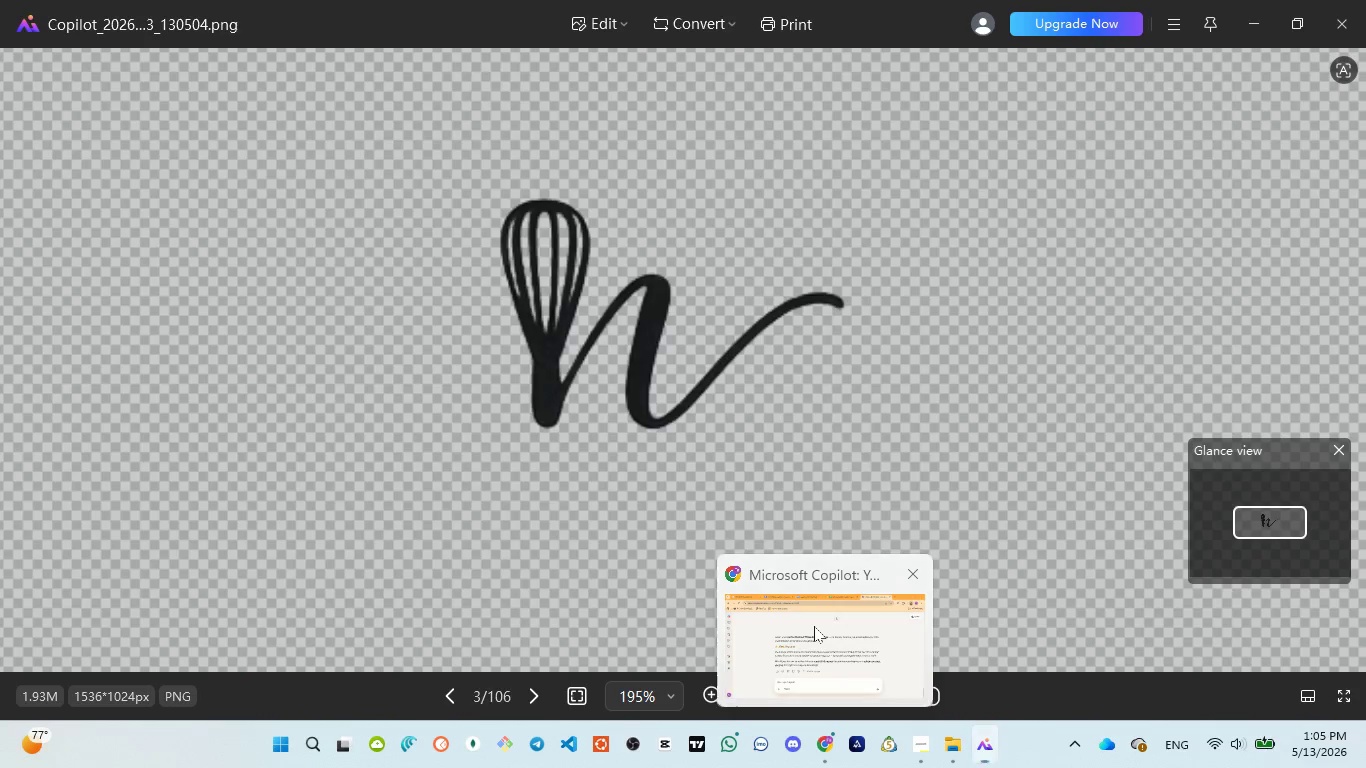 
left_click_drag(start_coordinate=[814, 626], to_coordinate=[811, 614])
 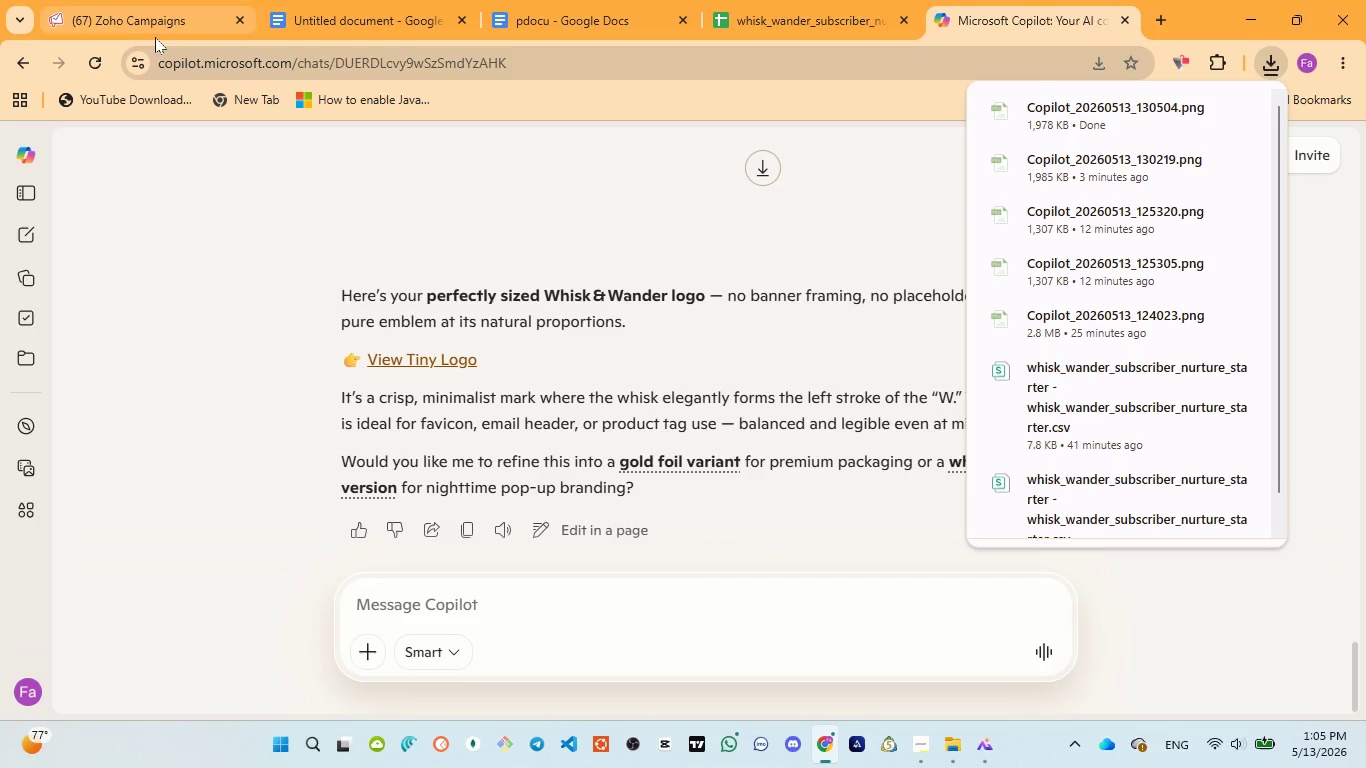 
left_click([153, 36])
 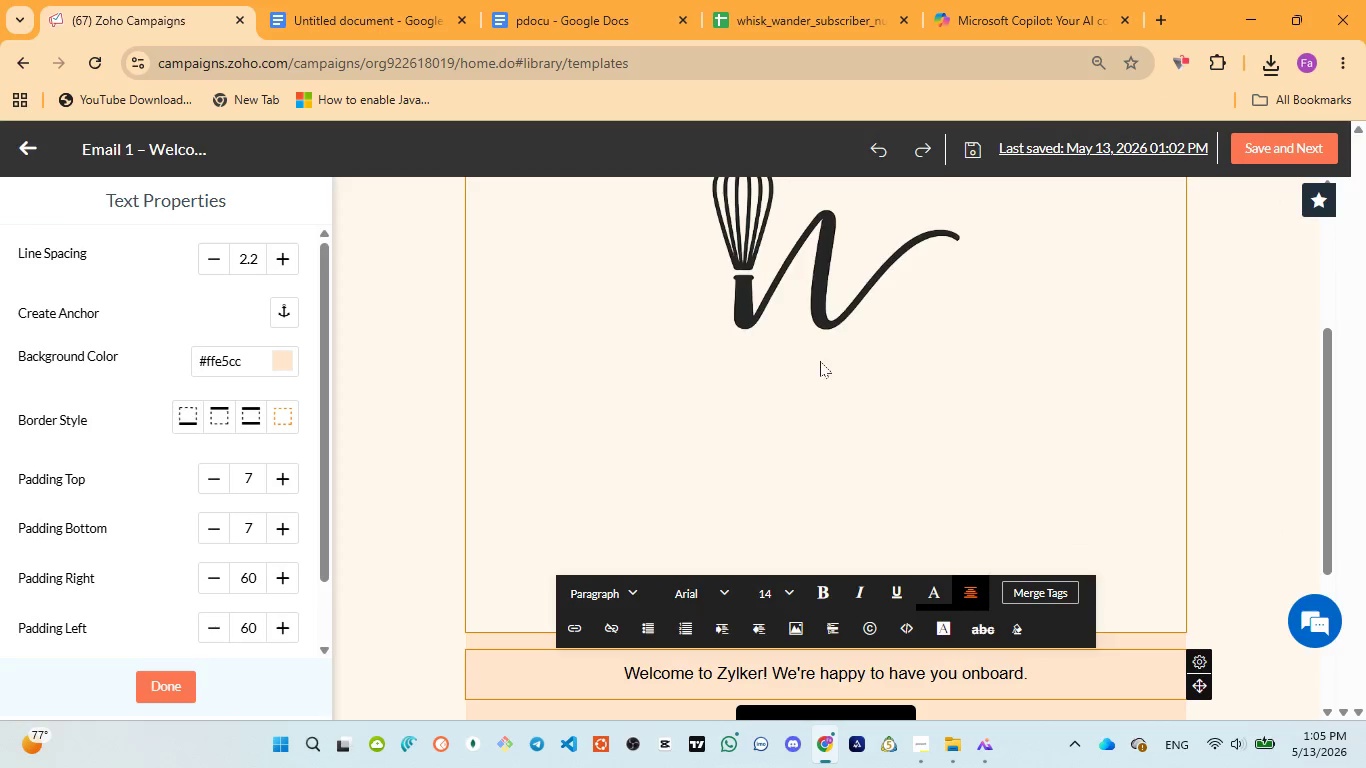 
scroll: coordinate [820, 361], scroll_direction: up, amount: 1.0
 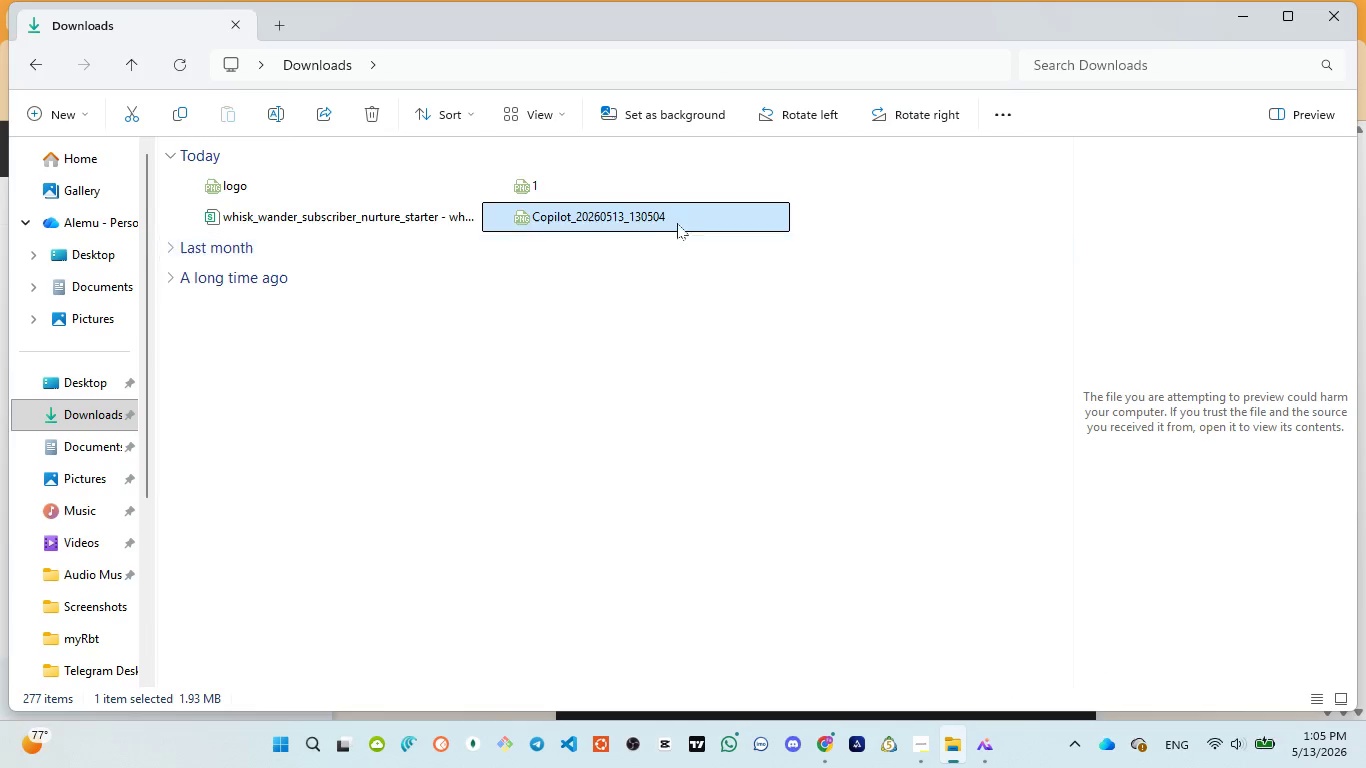 
left_click([372, 113])
 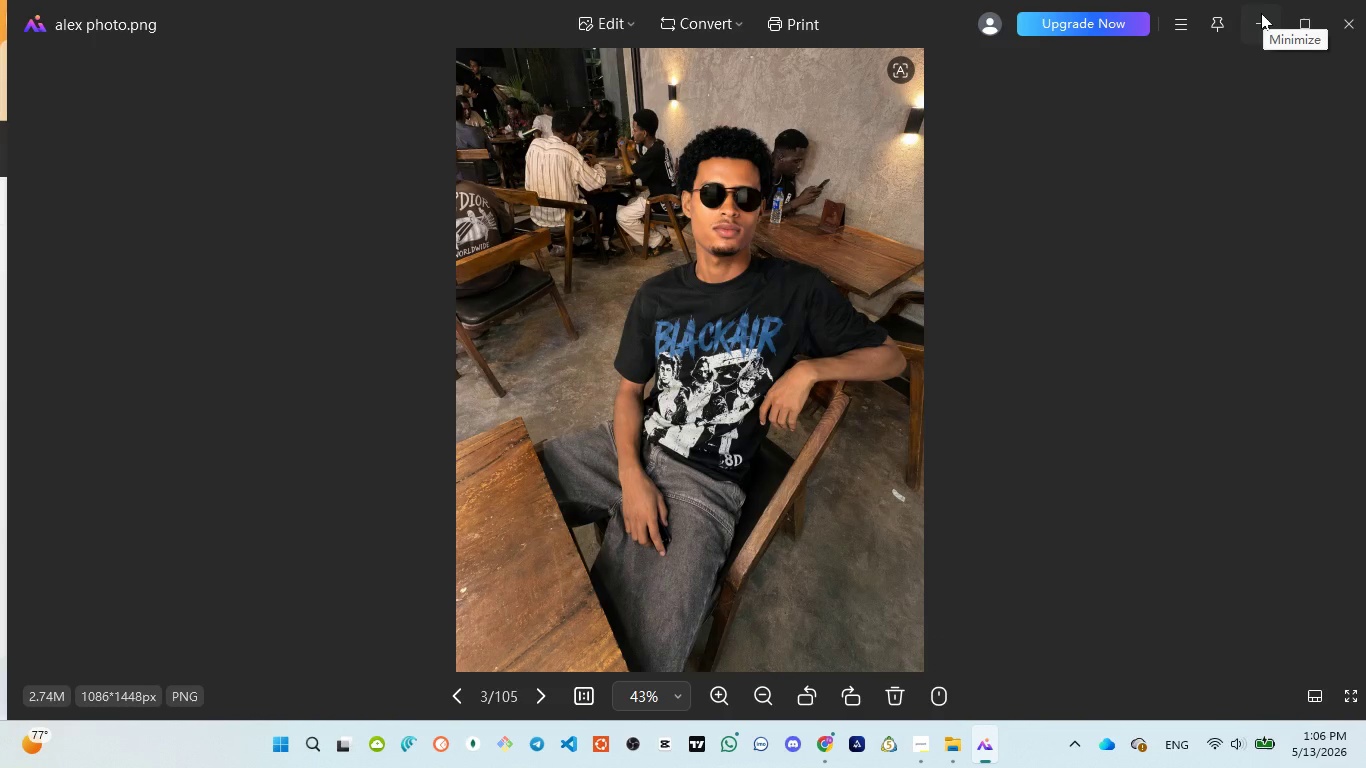 
wait(5.7)
 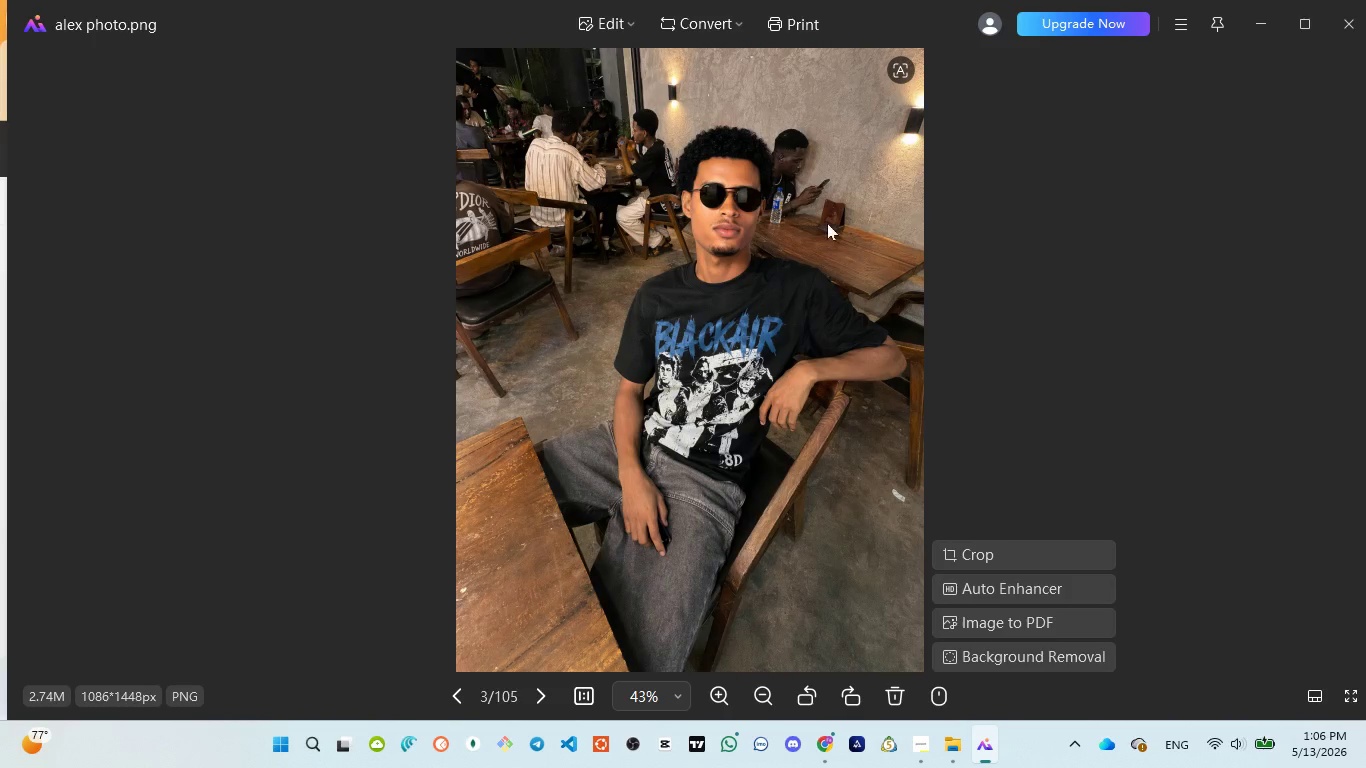 
left_click([1261, 22])
 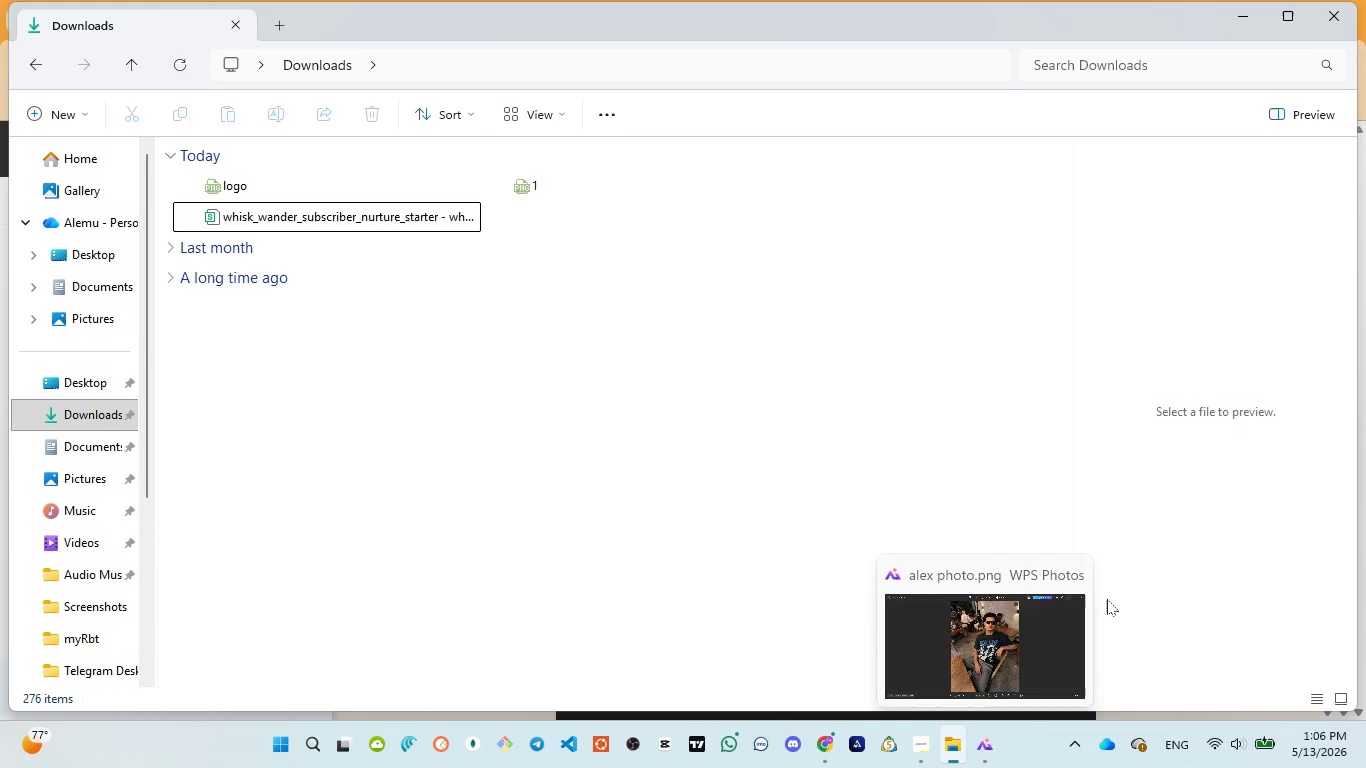 
left_click([1072, 573])
 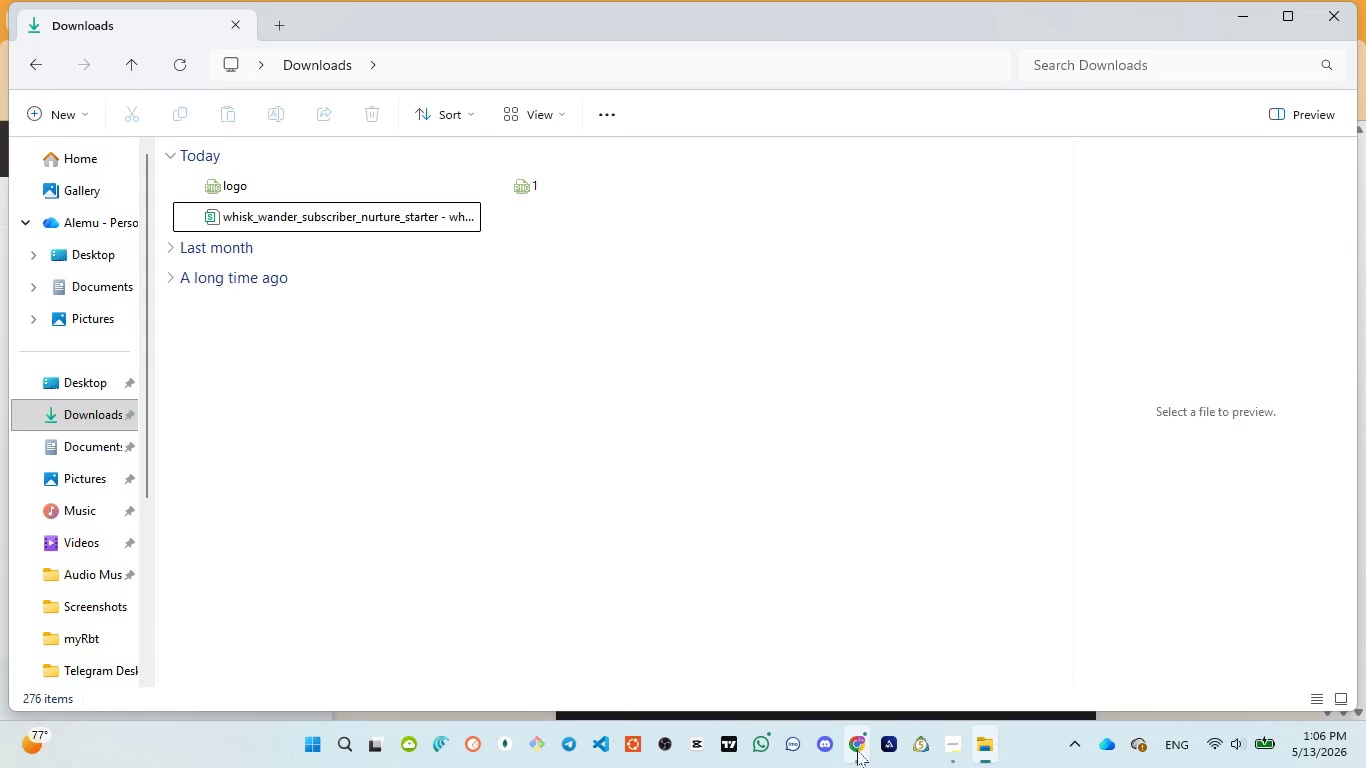 
left_click([837, 663])
 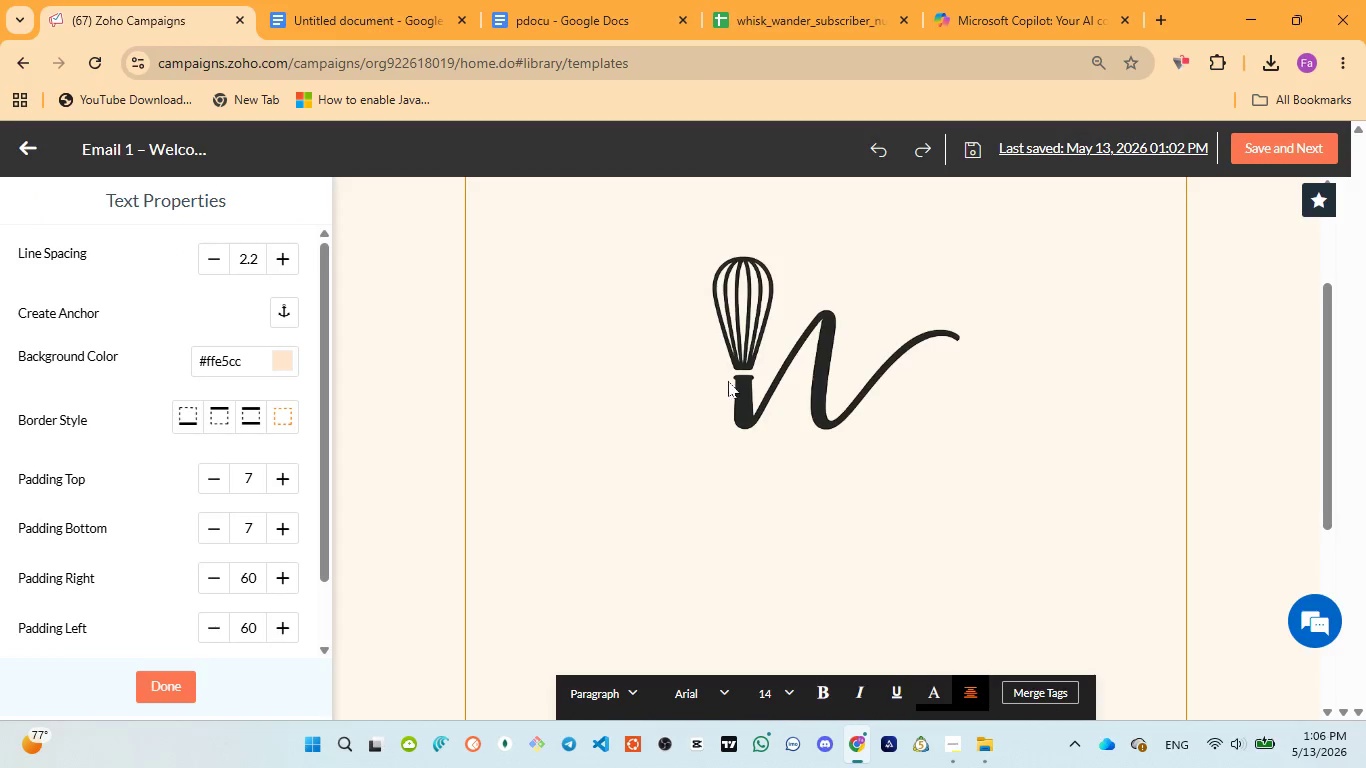 
left_click([736, 379])
 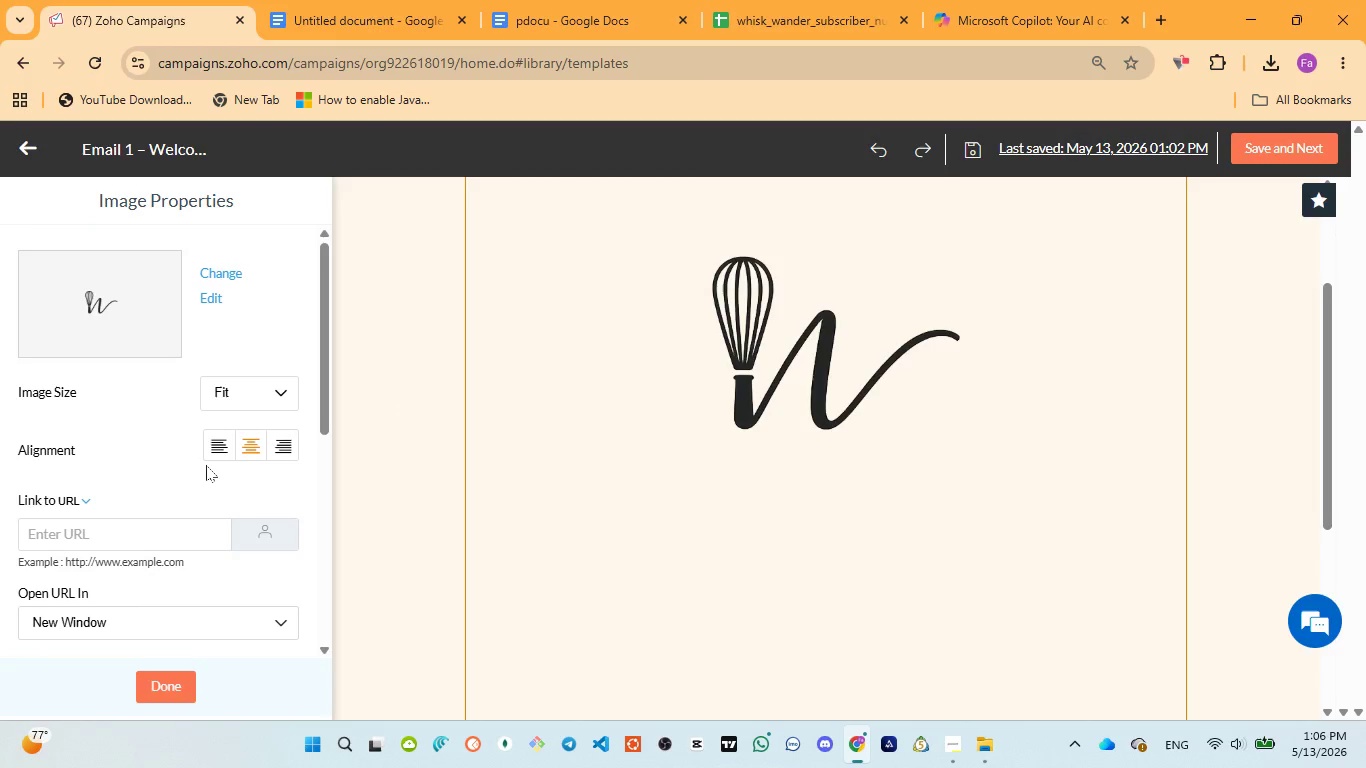 
scroll: coordinate [247, 505], scroll_direction: down, amount: 6.0
 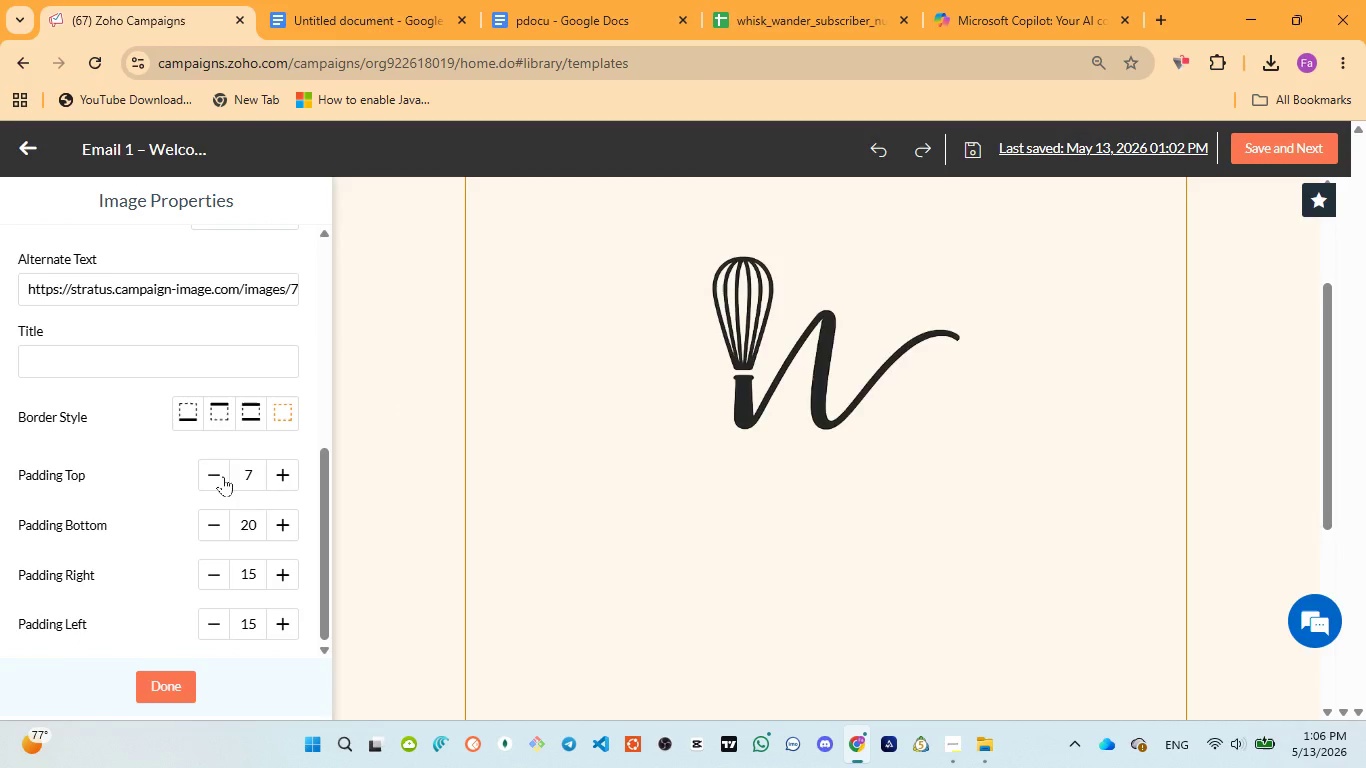 
double_click([223, 476])
 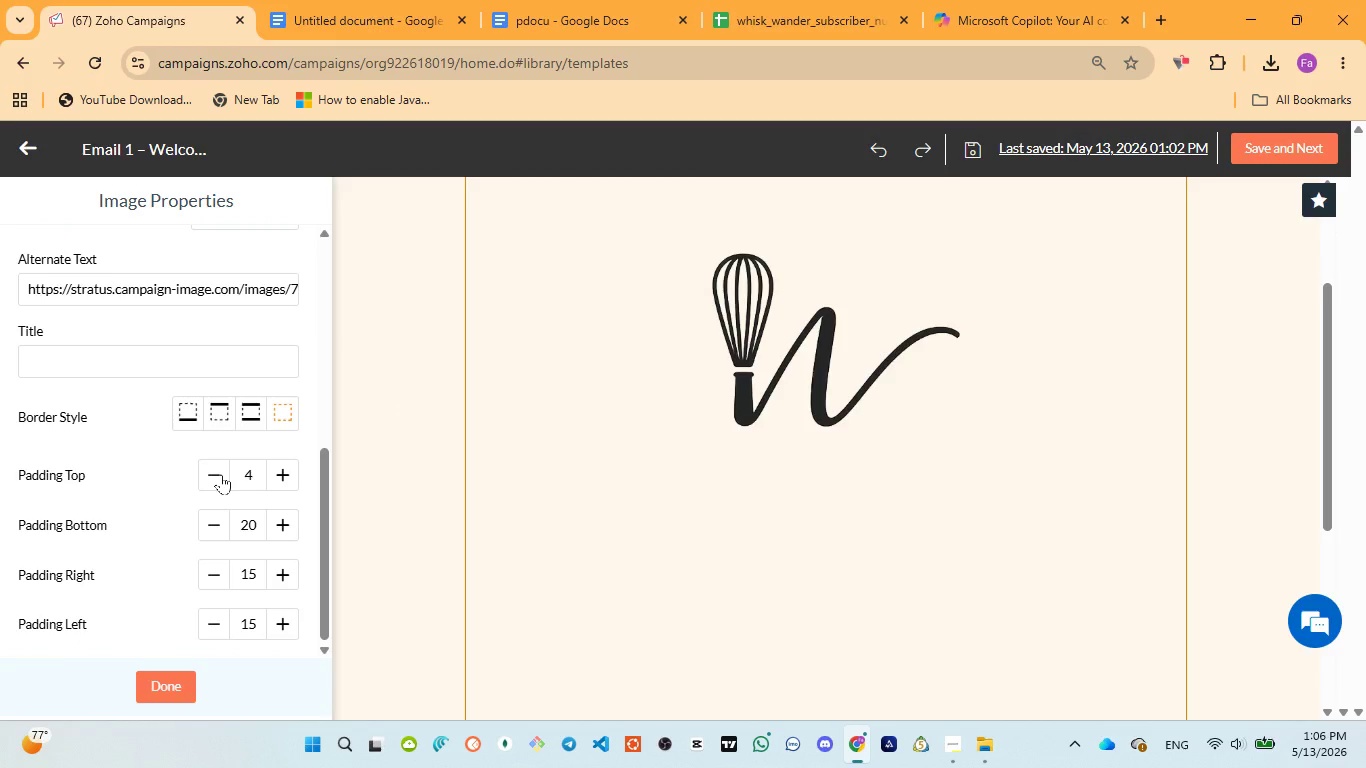 
double_click([221, 474])
 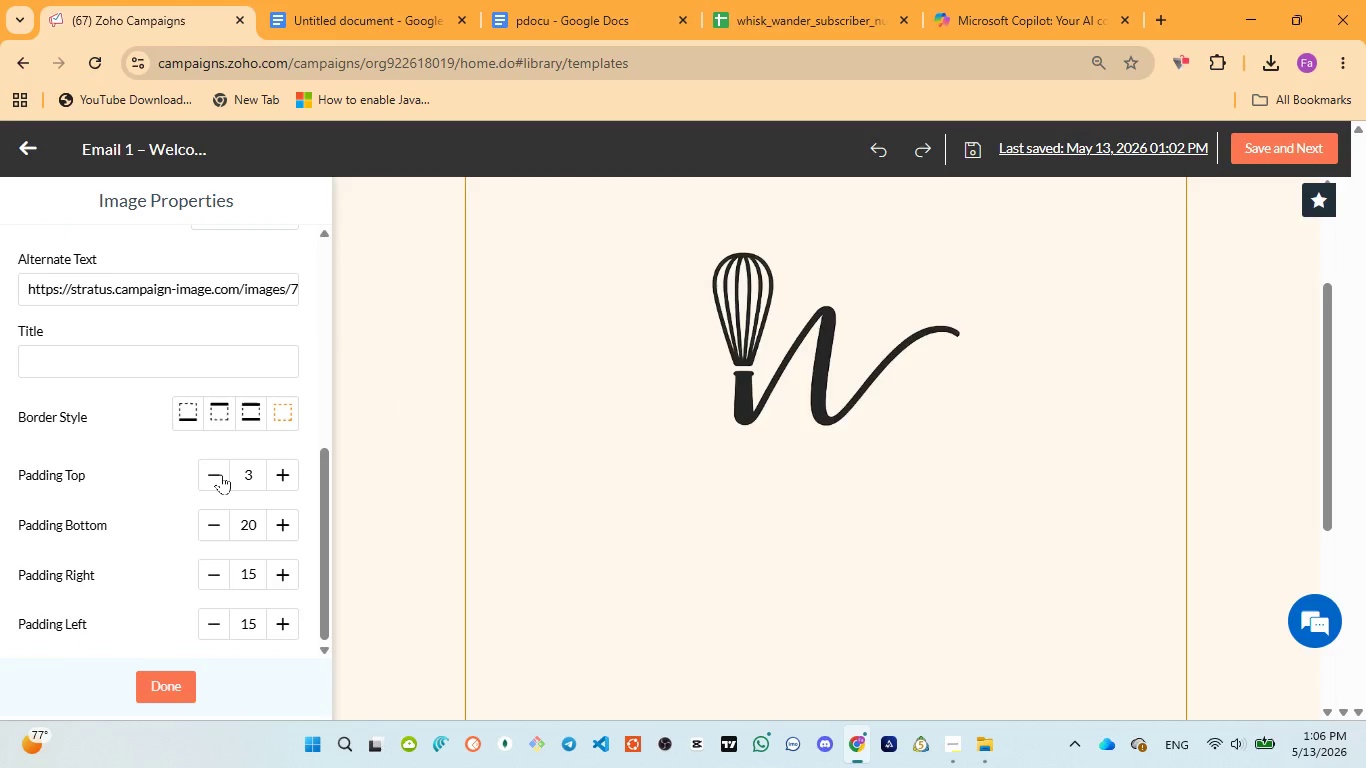 
triple_click([221, 474])
 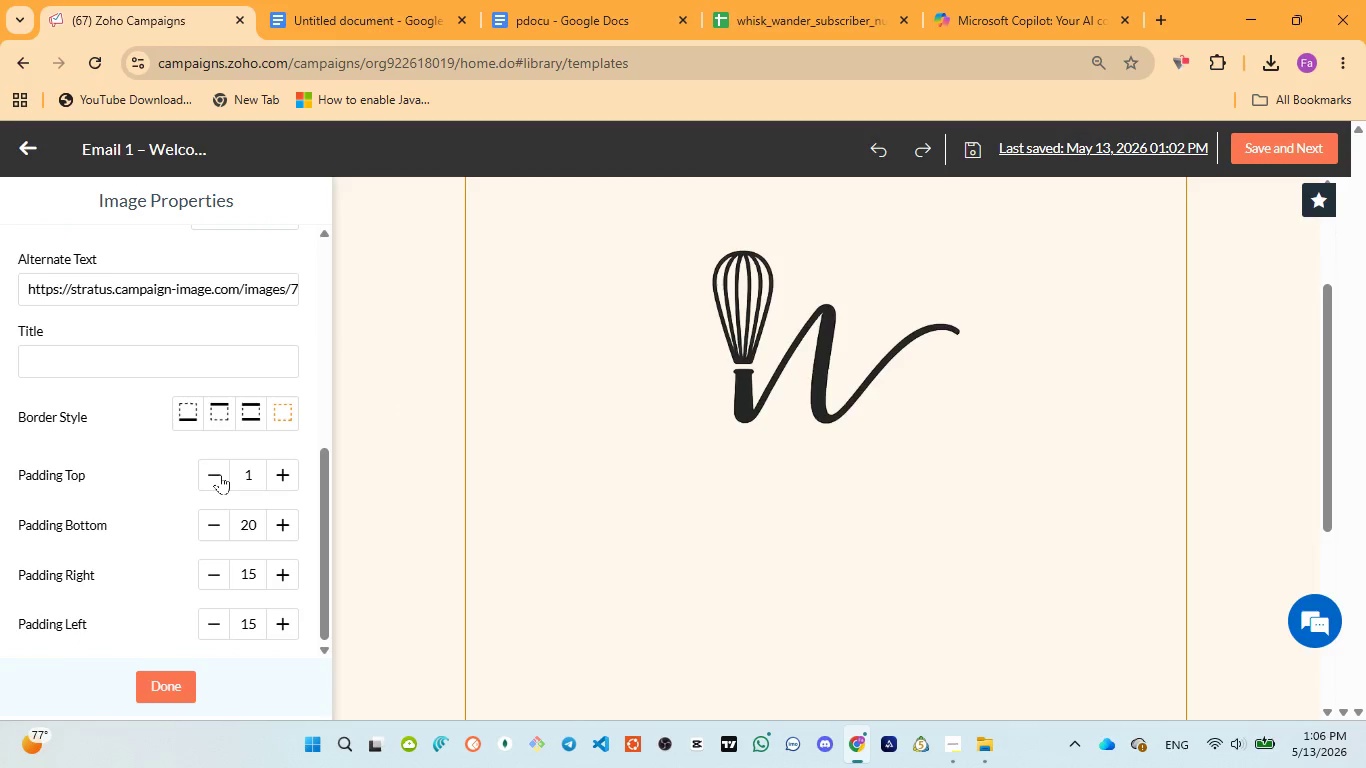 
triple_click([220, 474])
 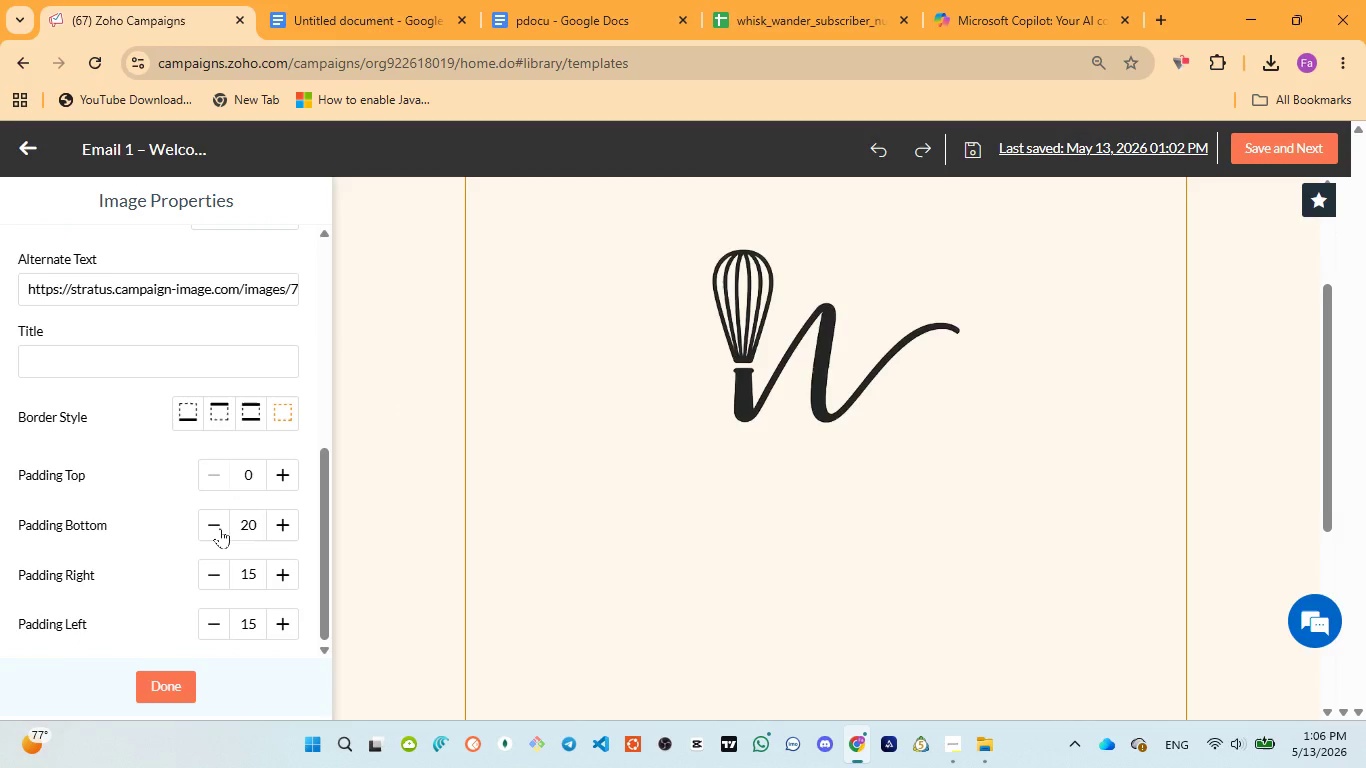 
double_click([220, 528])
 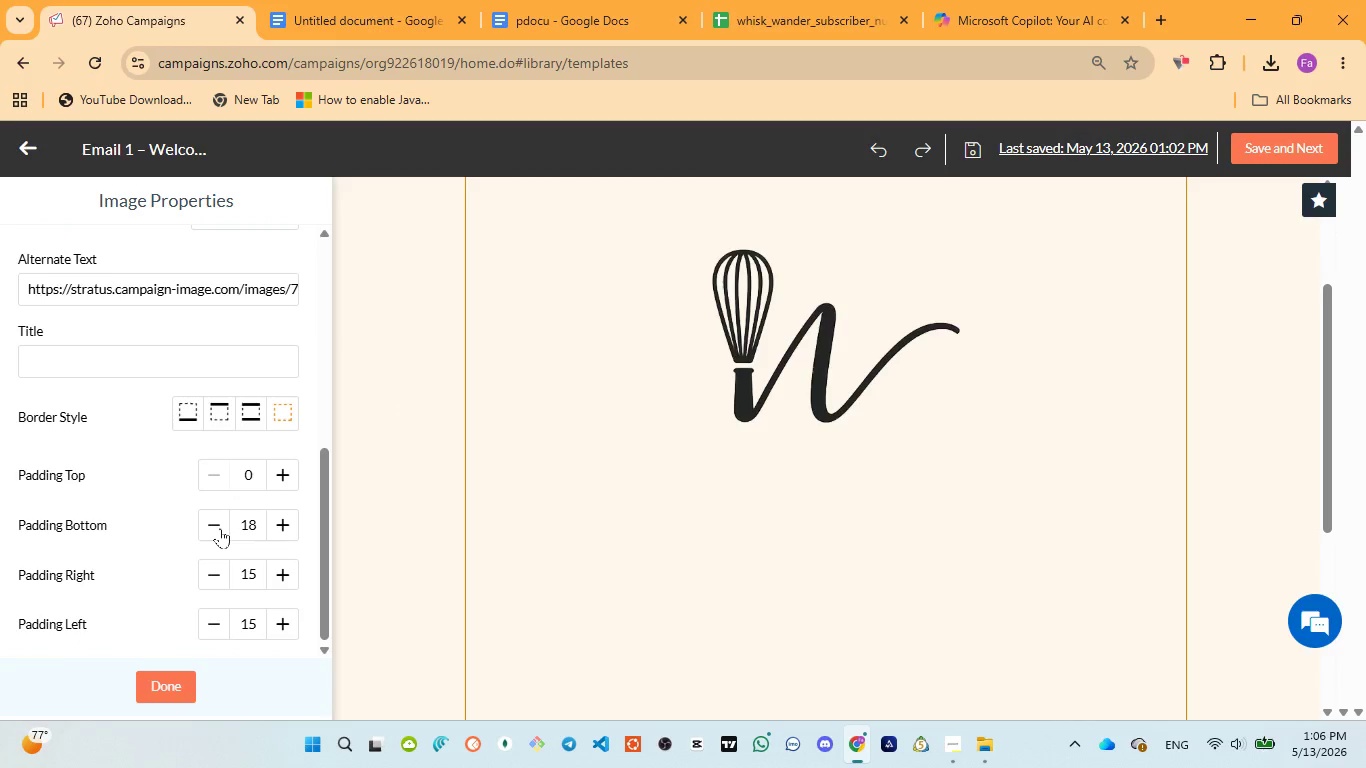 
triple_click([220, 528])
 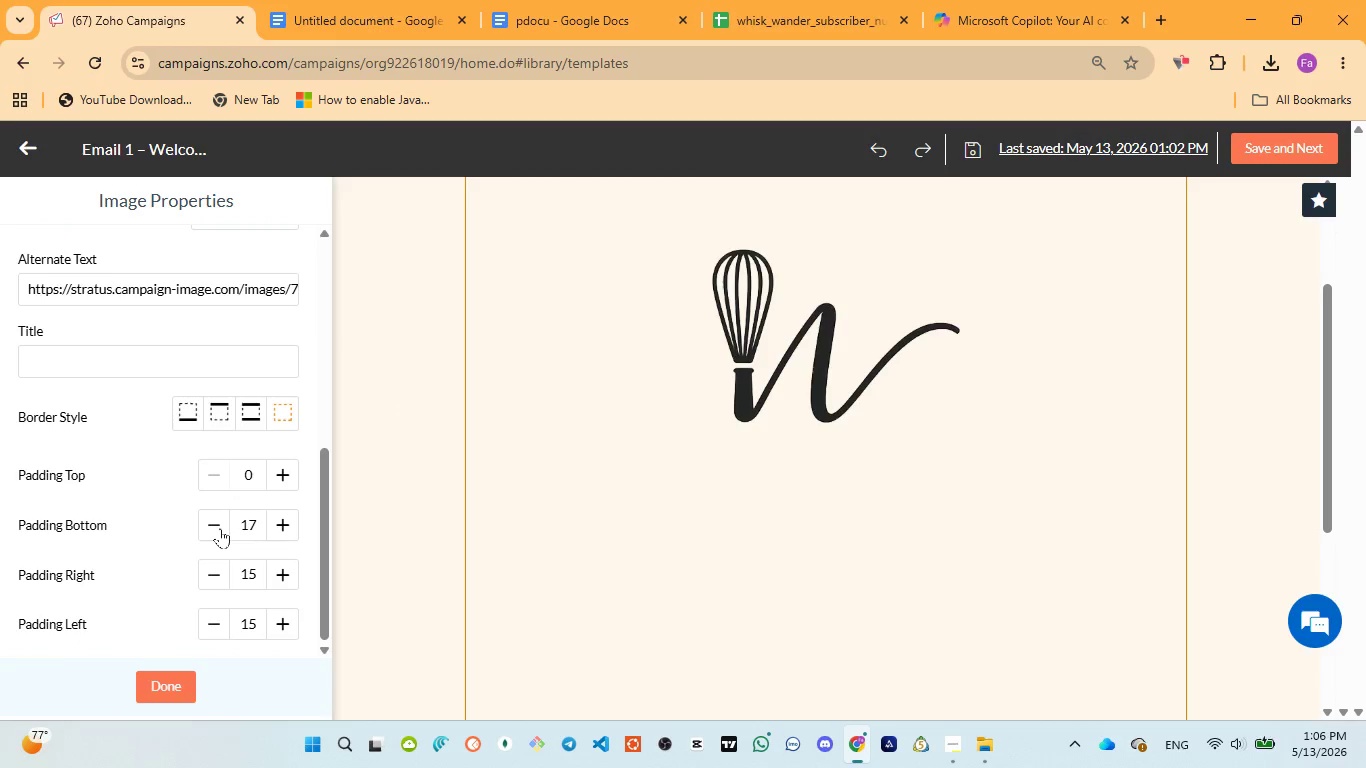 
triple_click([220, 528])
 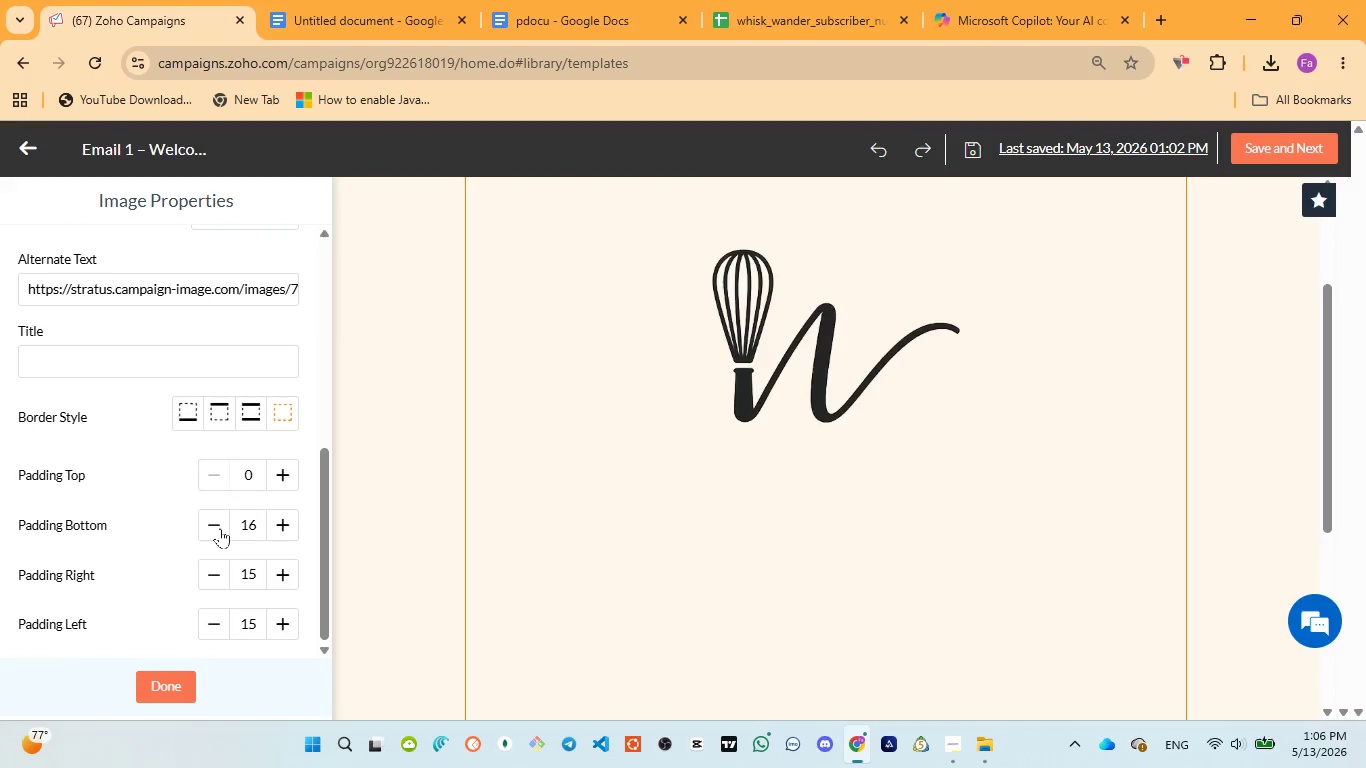 
triple_click([220, 528])
 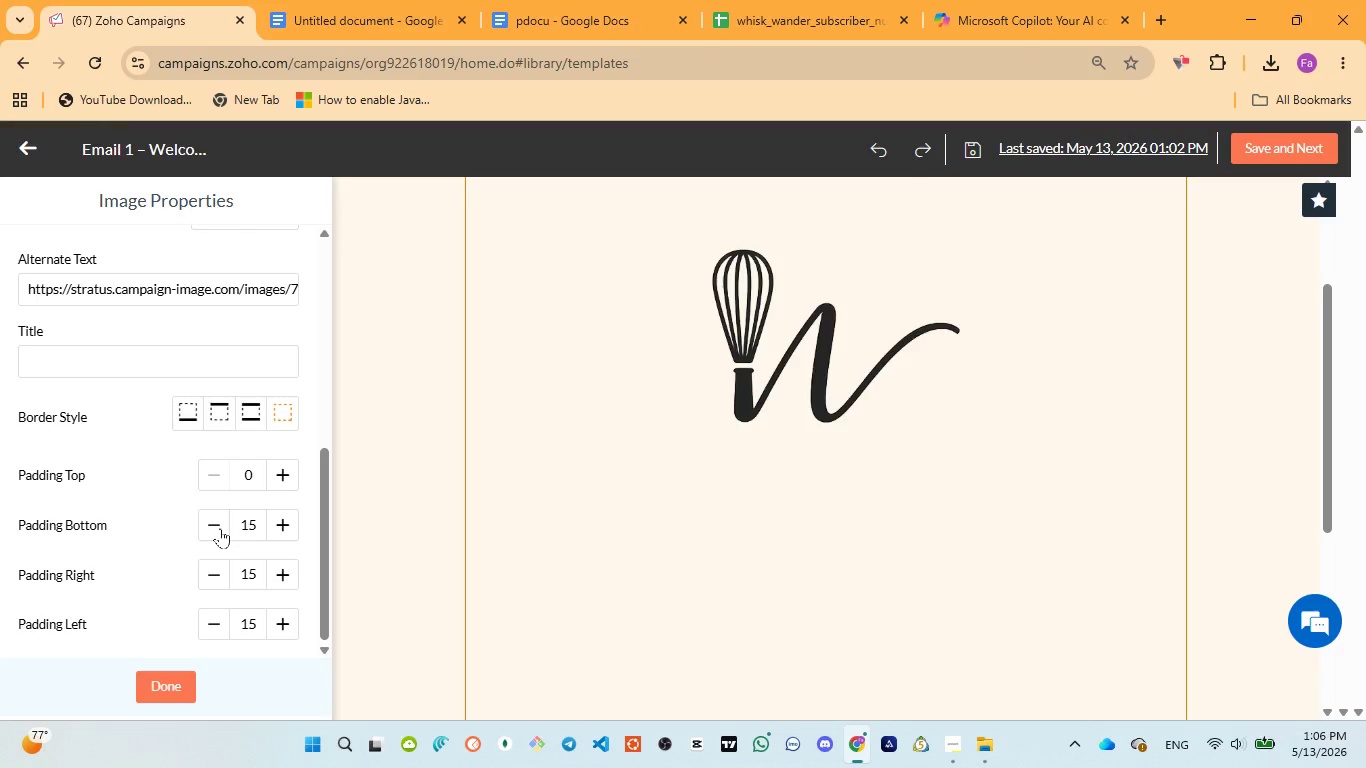 
triple_click([220, 528])
 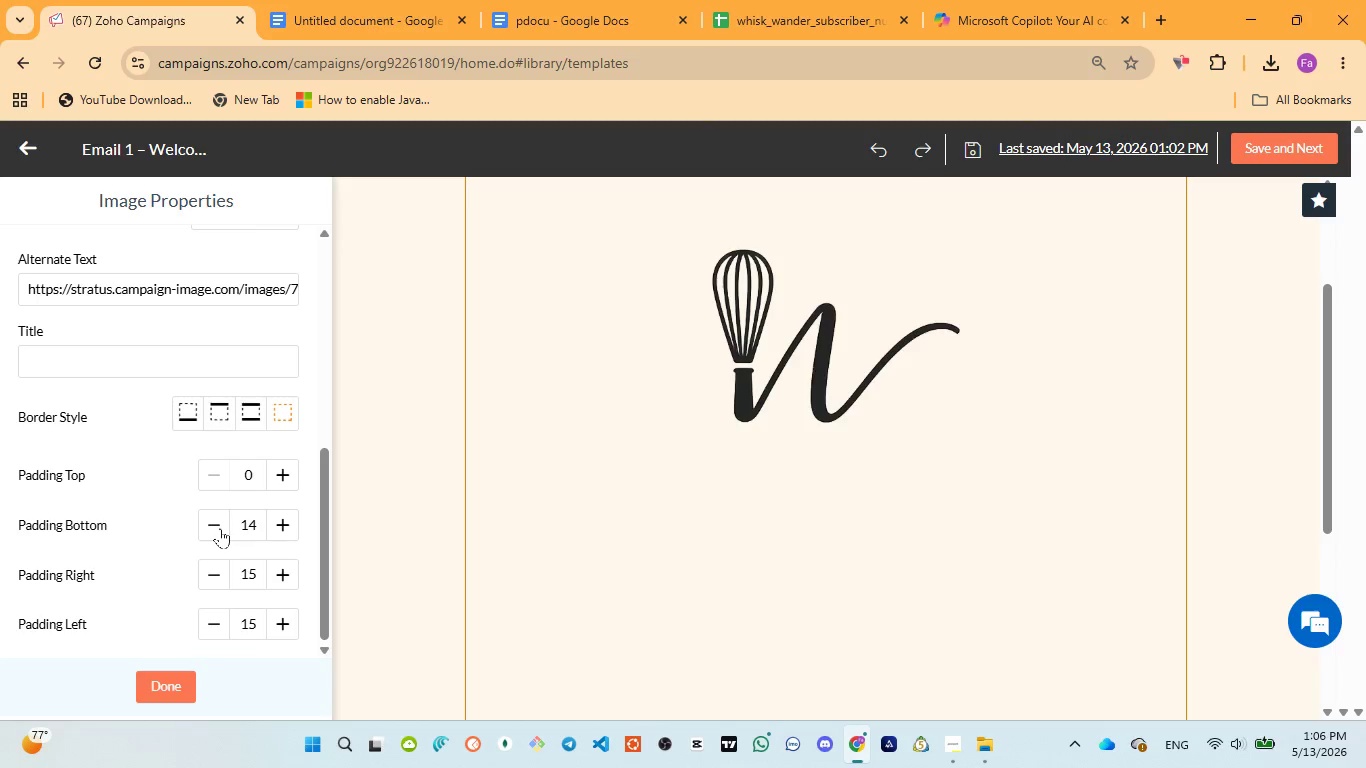 
triple_click([220, 528])
 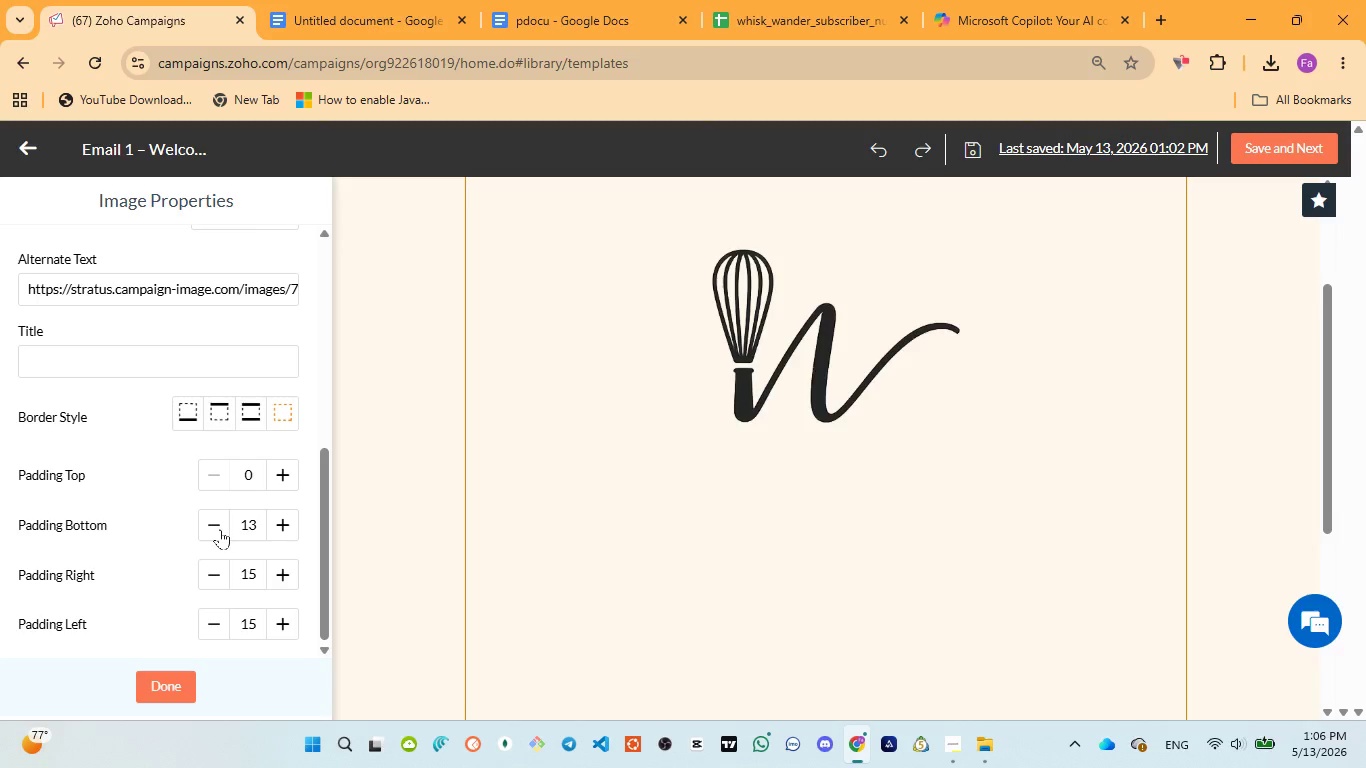 
triple_click([220, 529])
 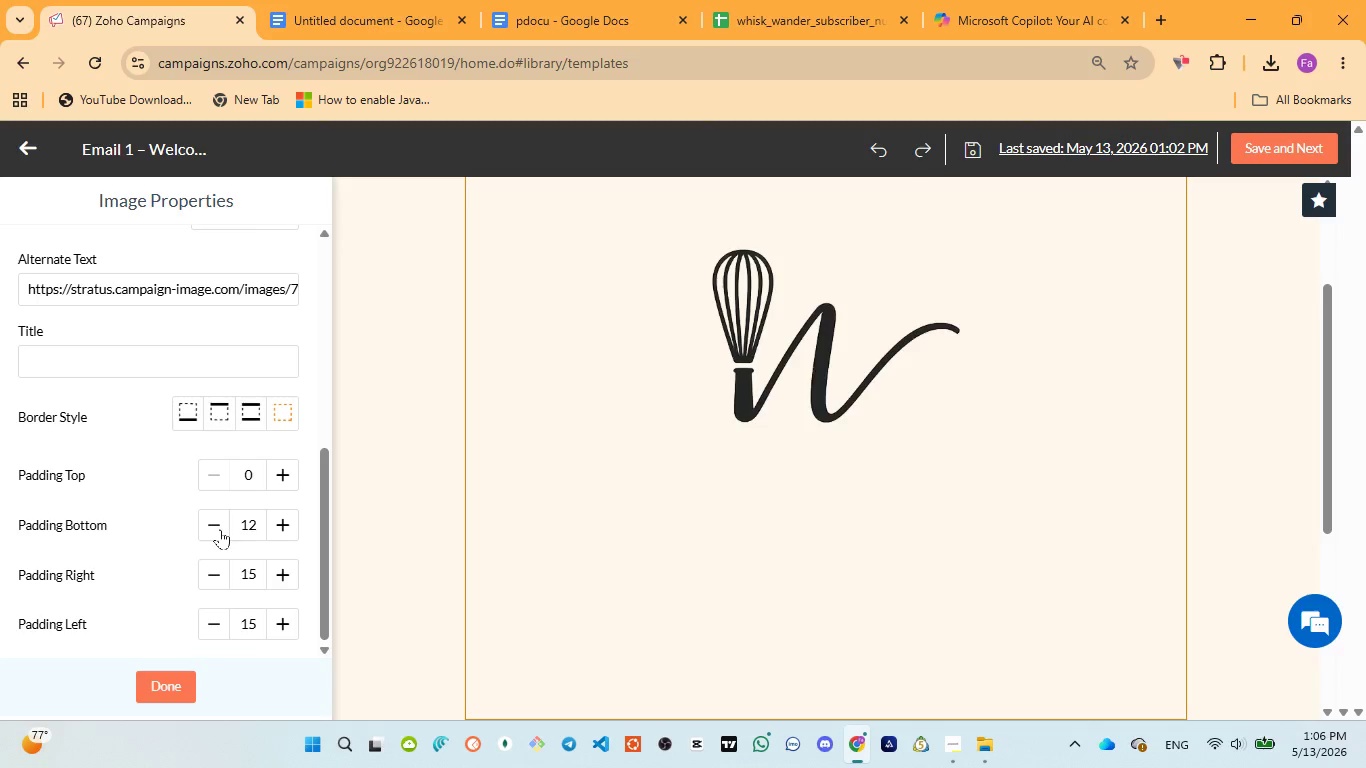 
triple_click([220, 529])
 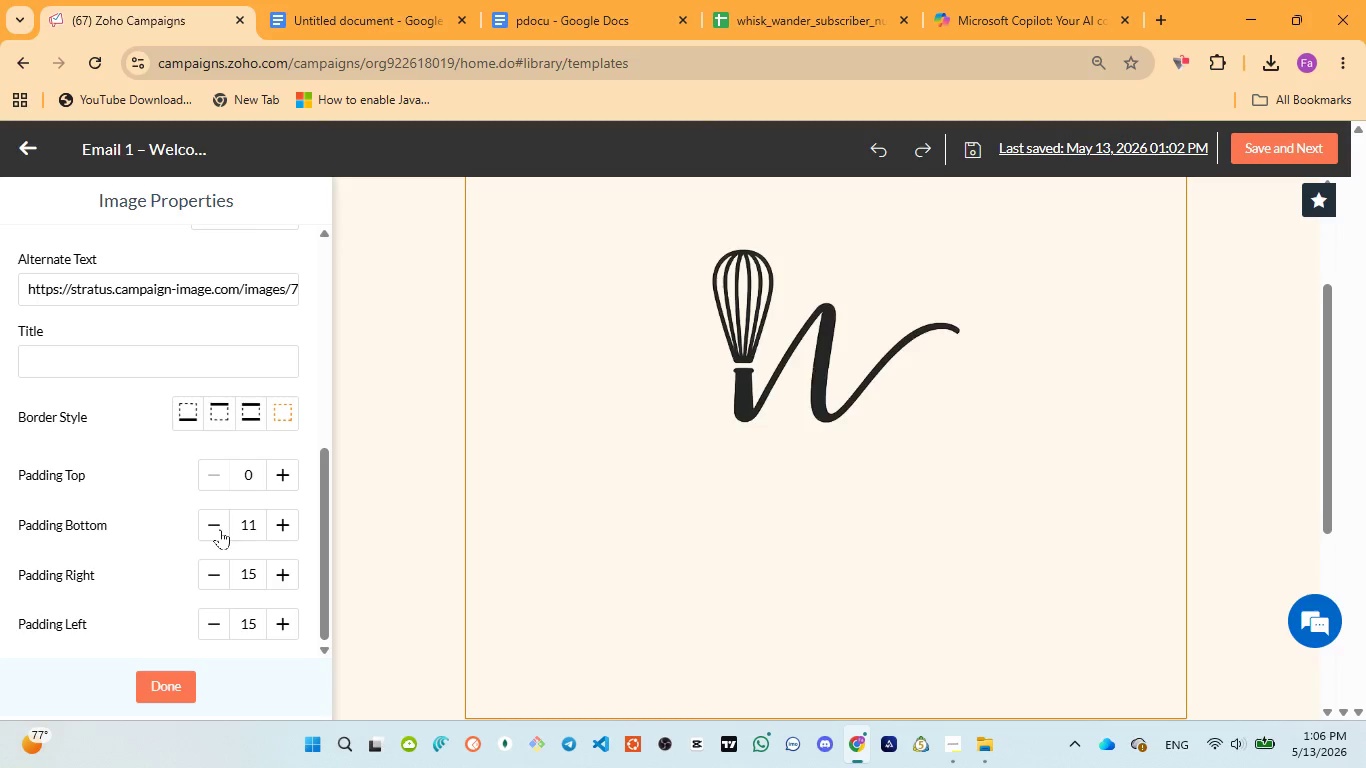 
triple_click([220, 529])
 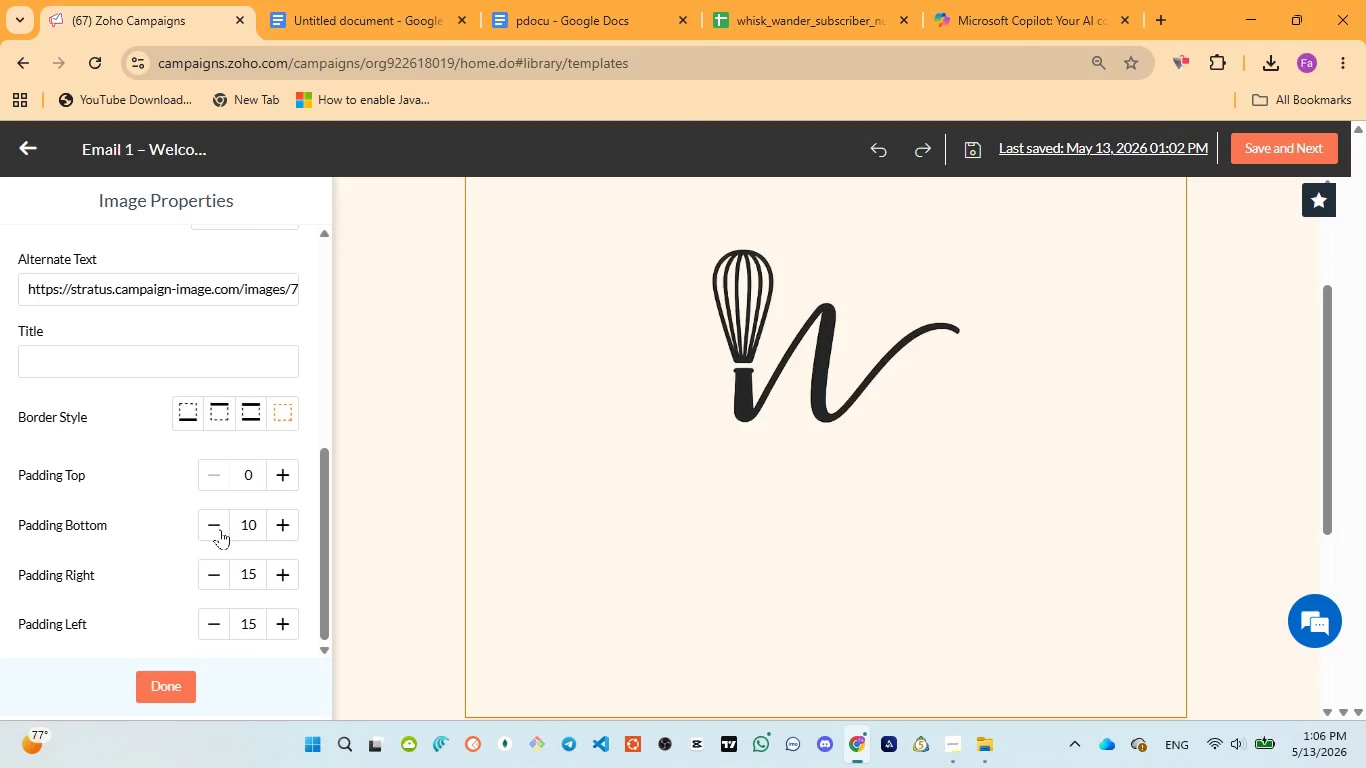 
triple_click([220, 529])
 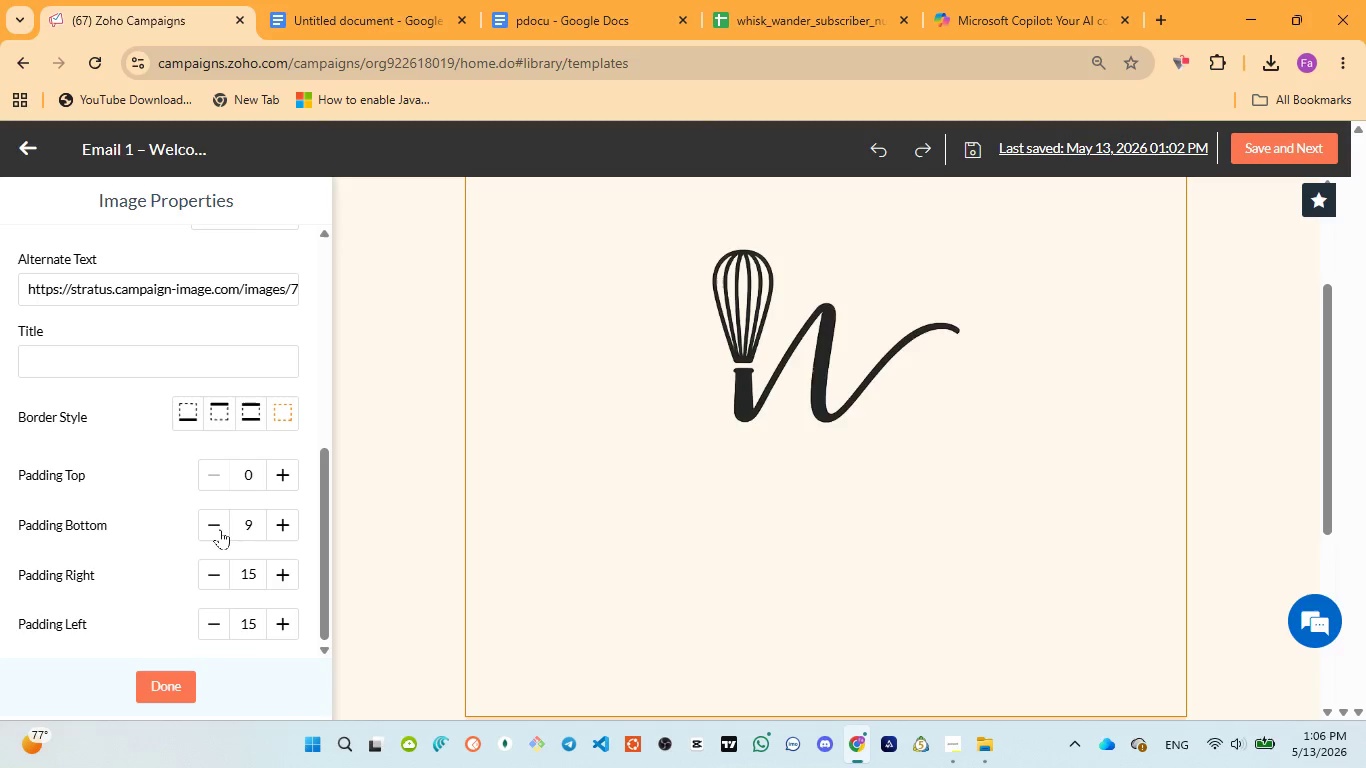 
triple_click([220, 529])
 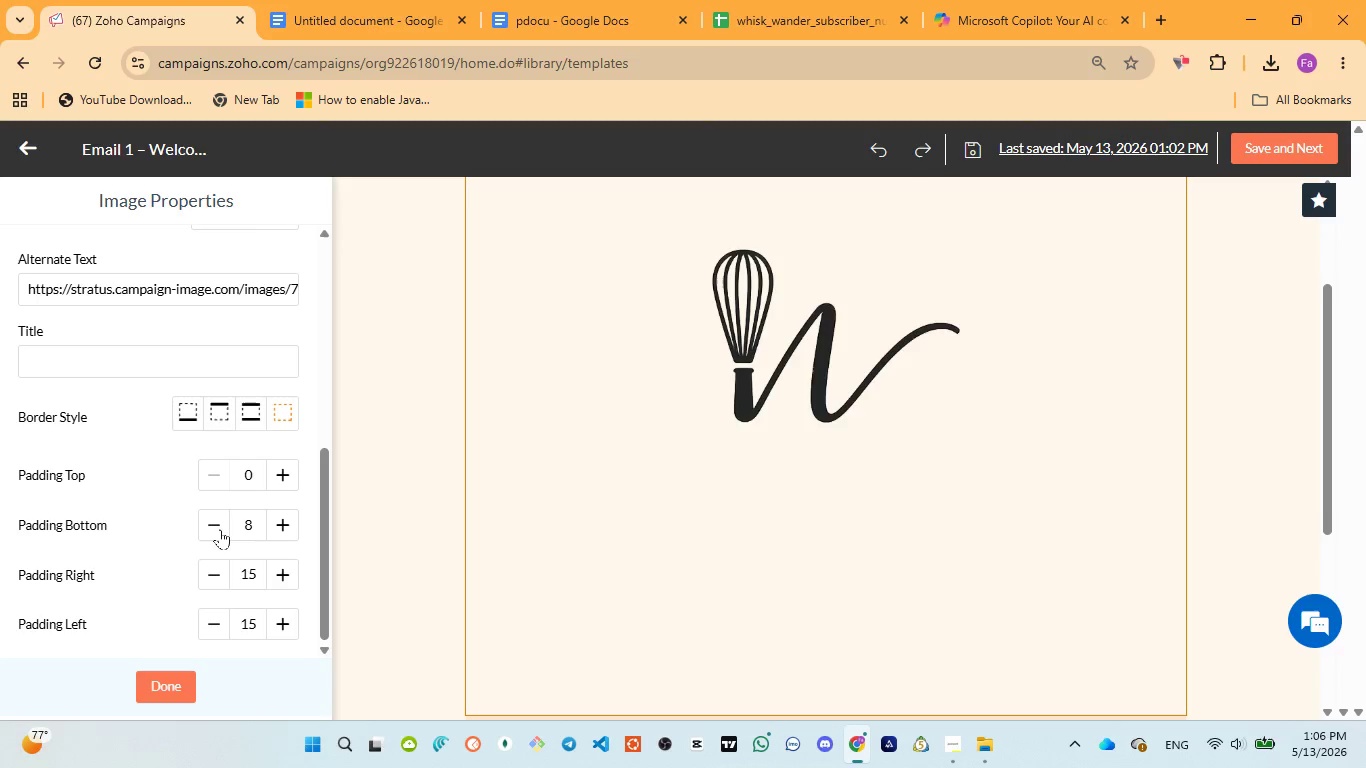 
triple_click([220, 529])
 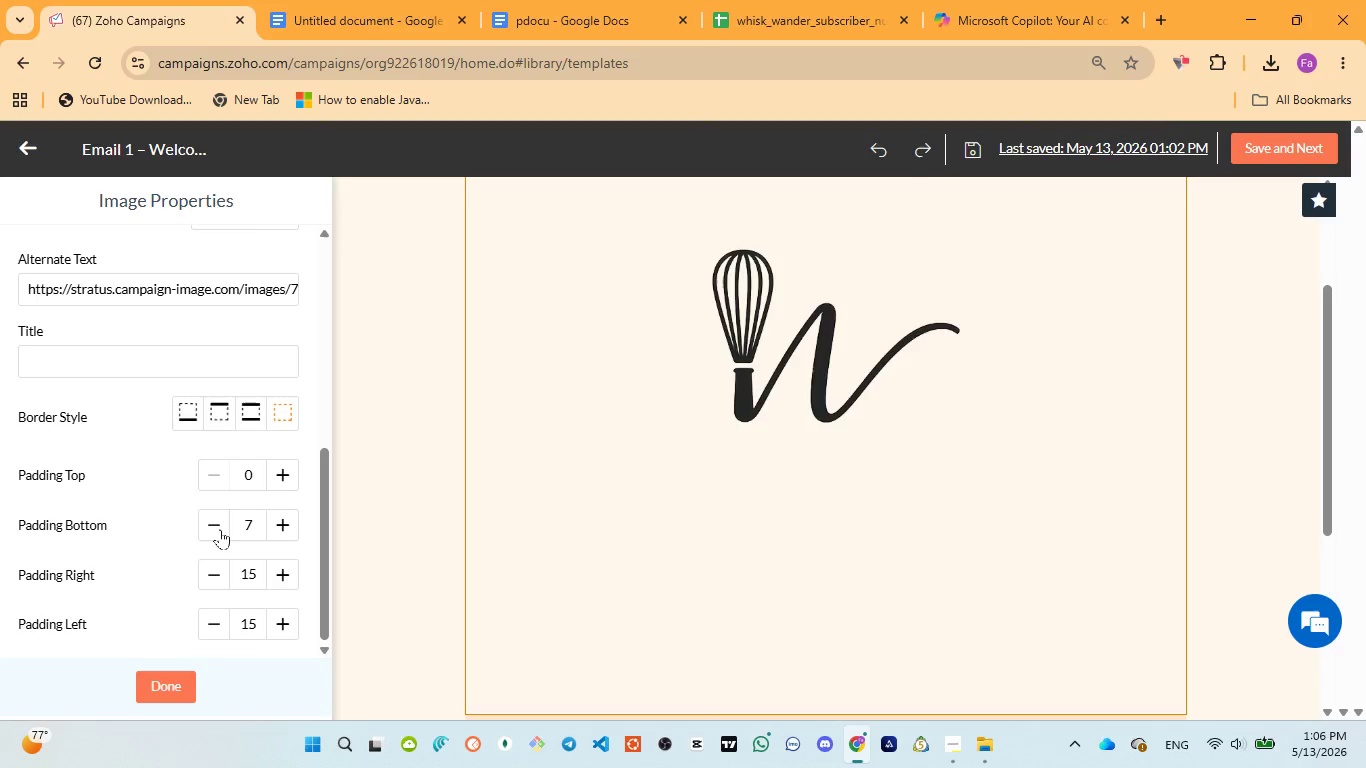 
triple_click([220, 529])
 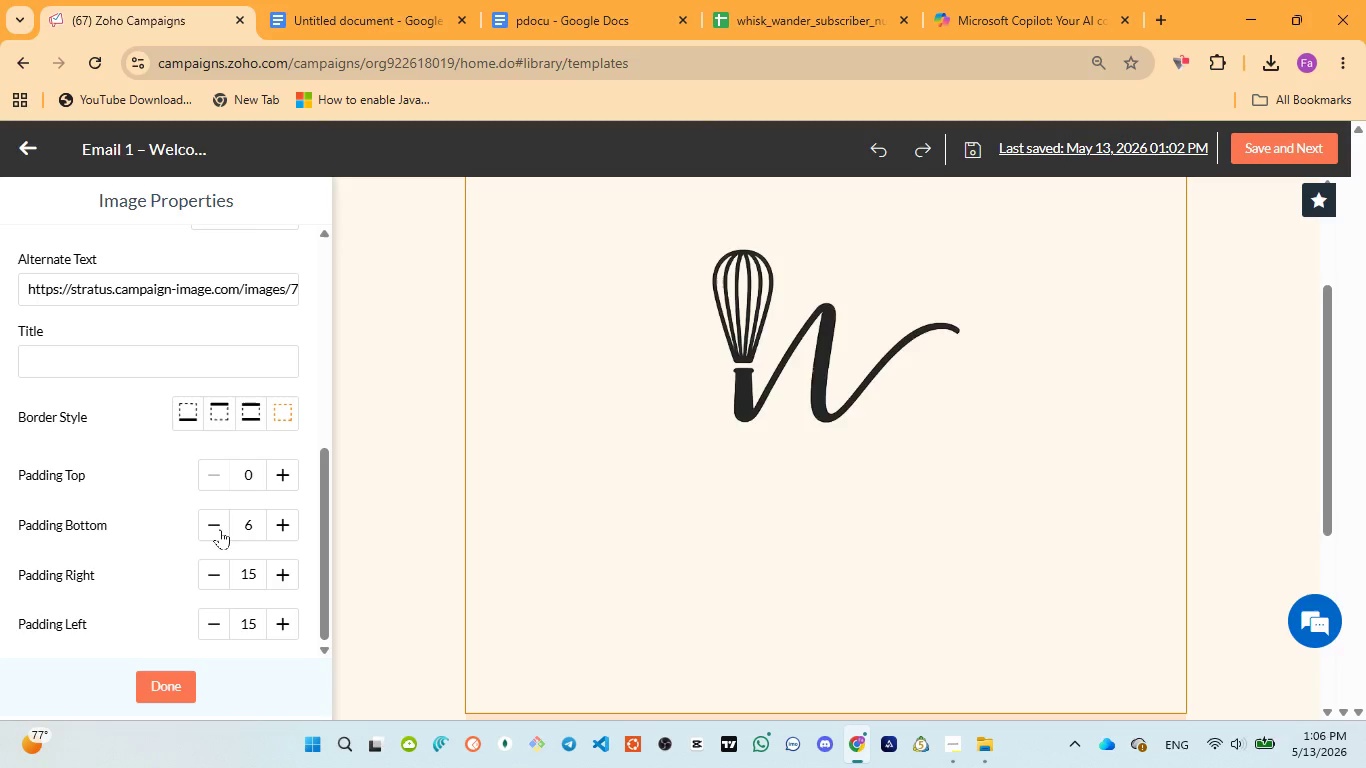 
triple_click([220, 529])
 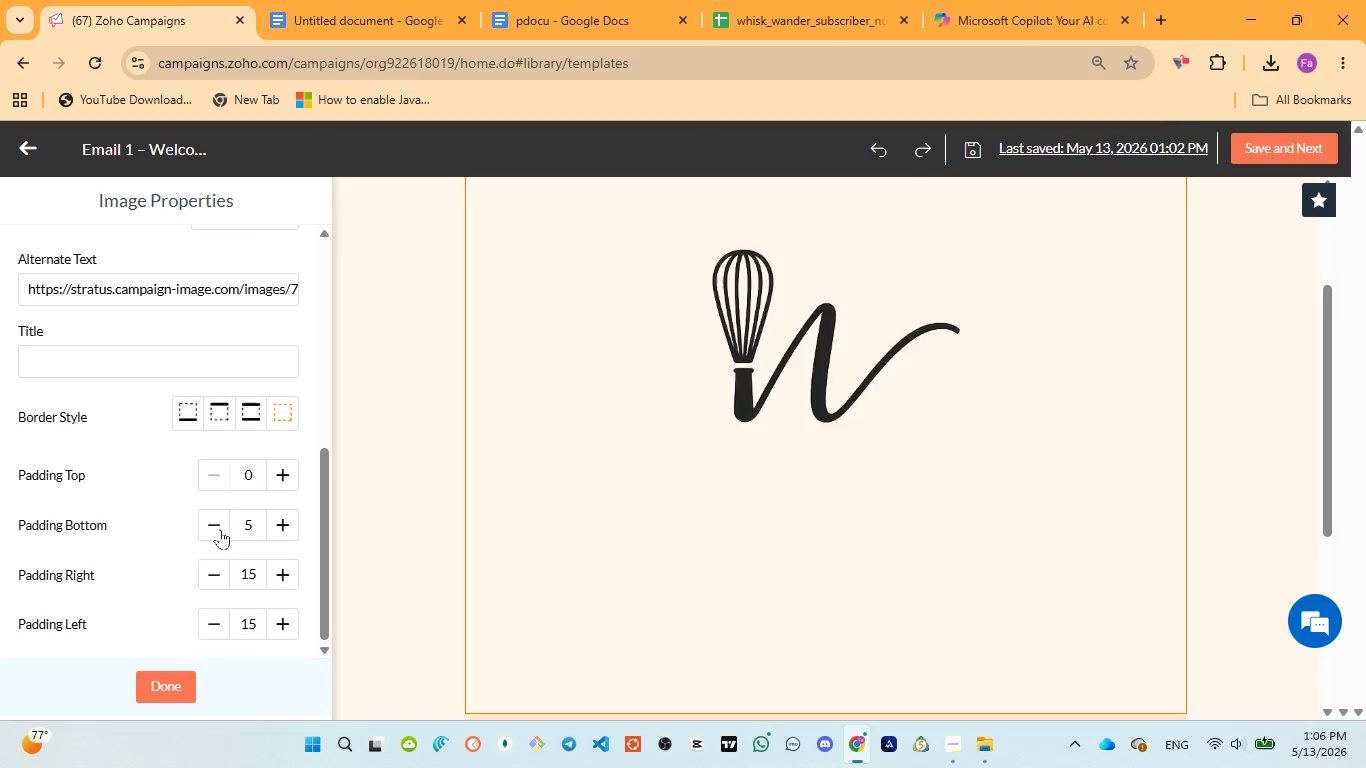 
triple_click([220, 529])
 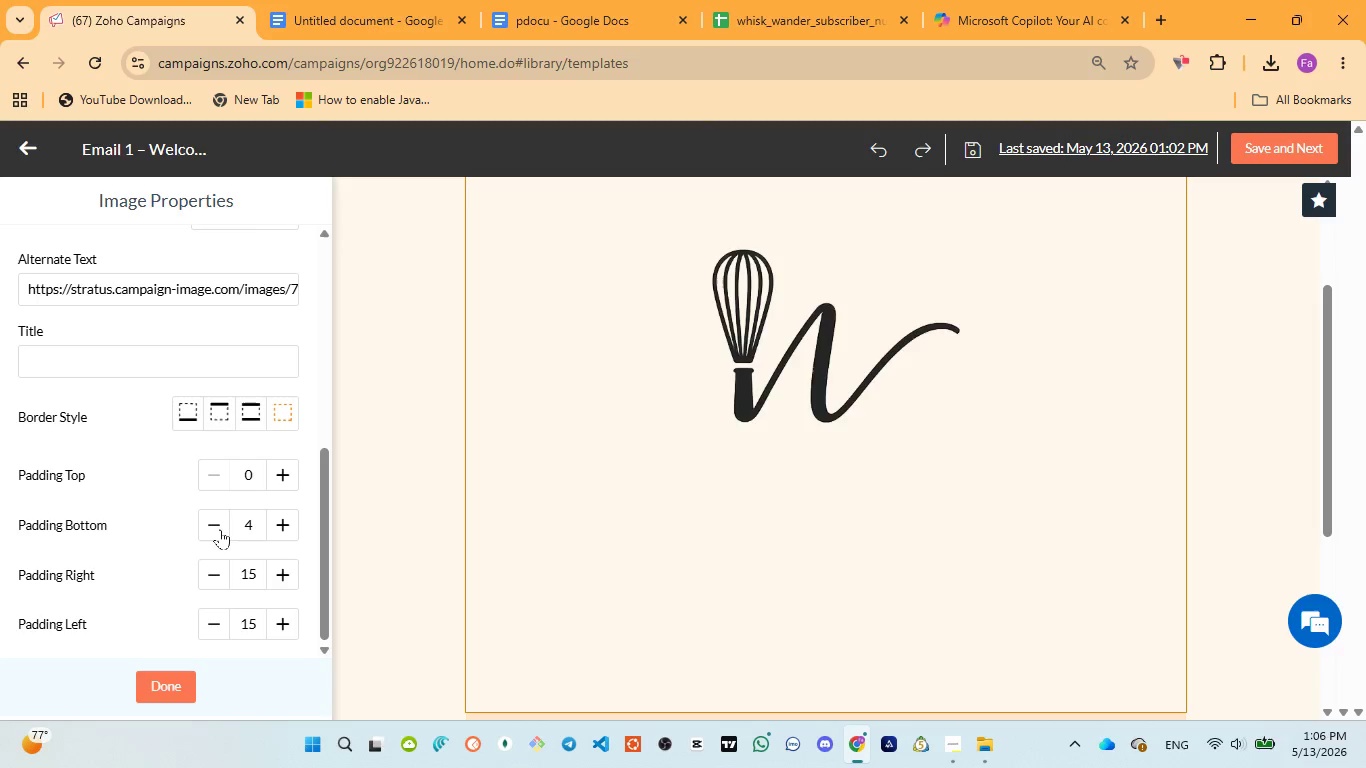 
triple_click([220, 529])
 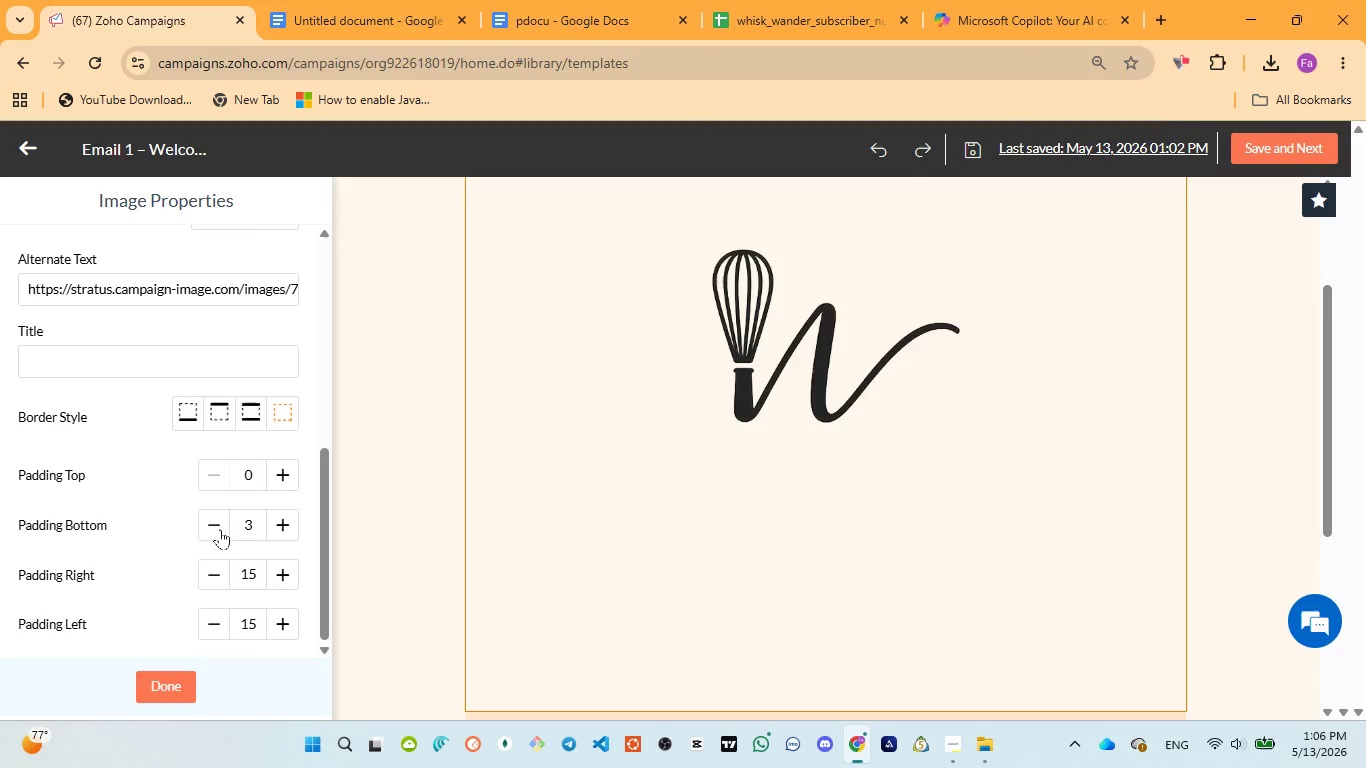 
triple_click([220, 529])
 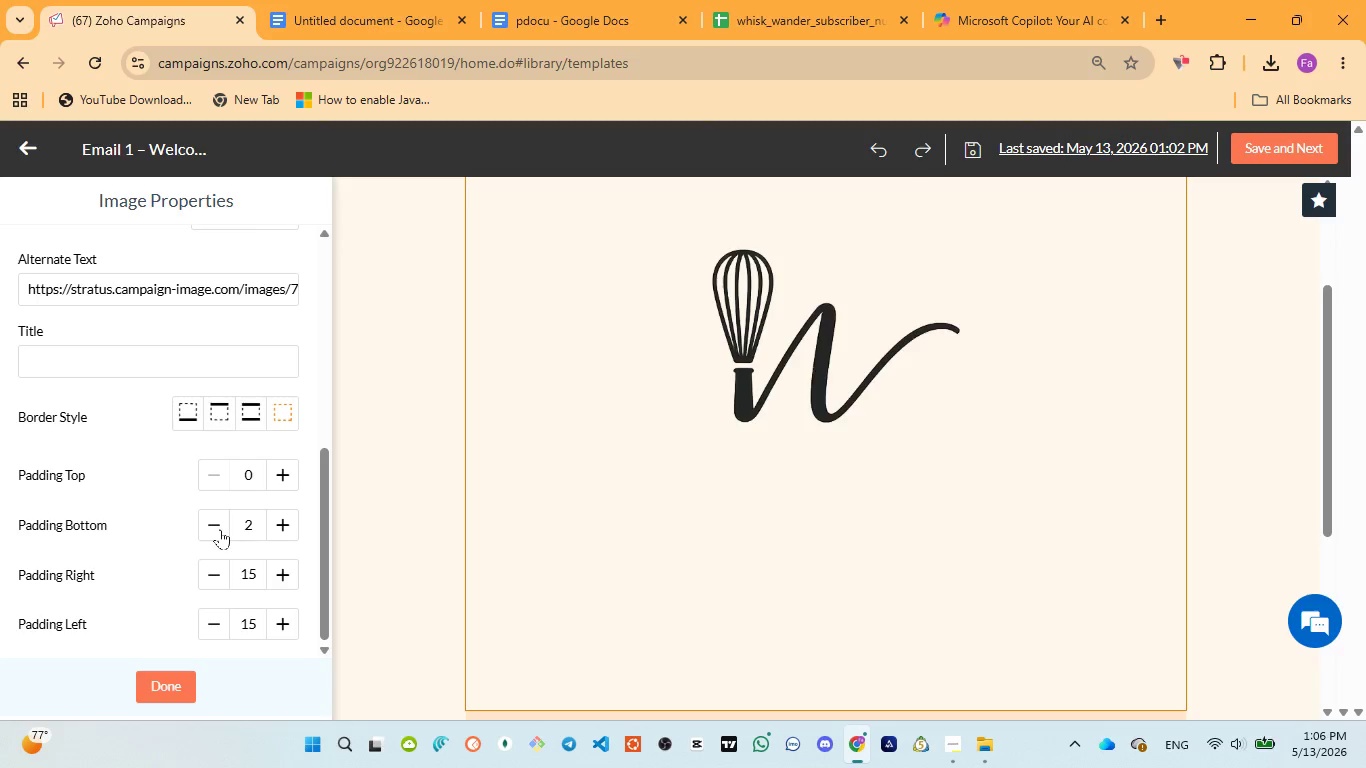 
triple_click([220, 529])
 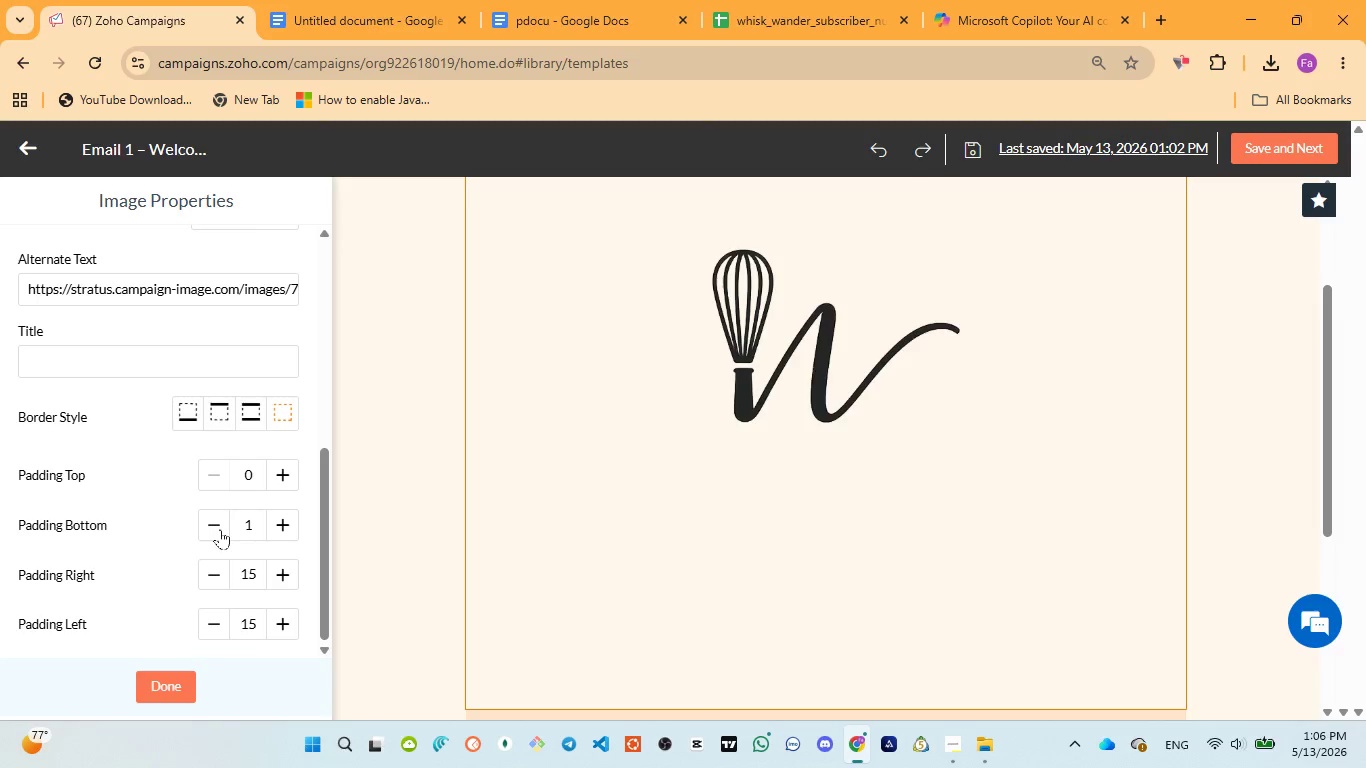 
triple_click([220, 529])
 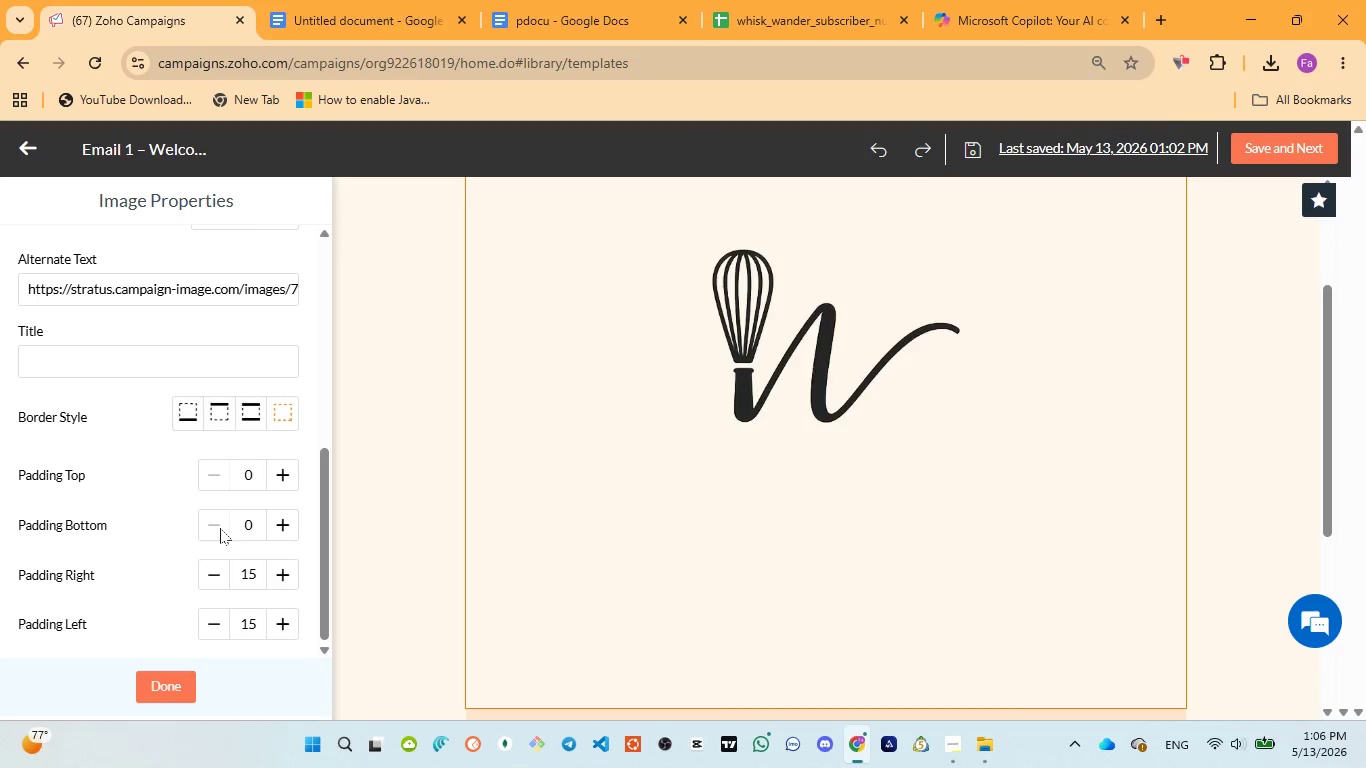 
triple_click([220, 528])
 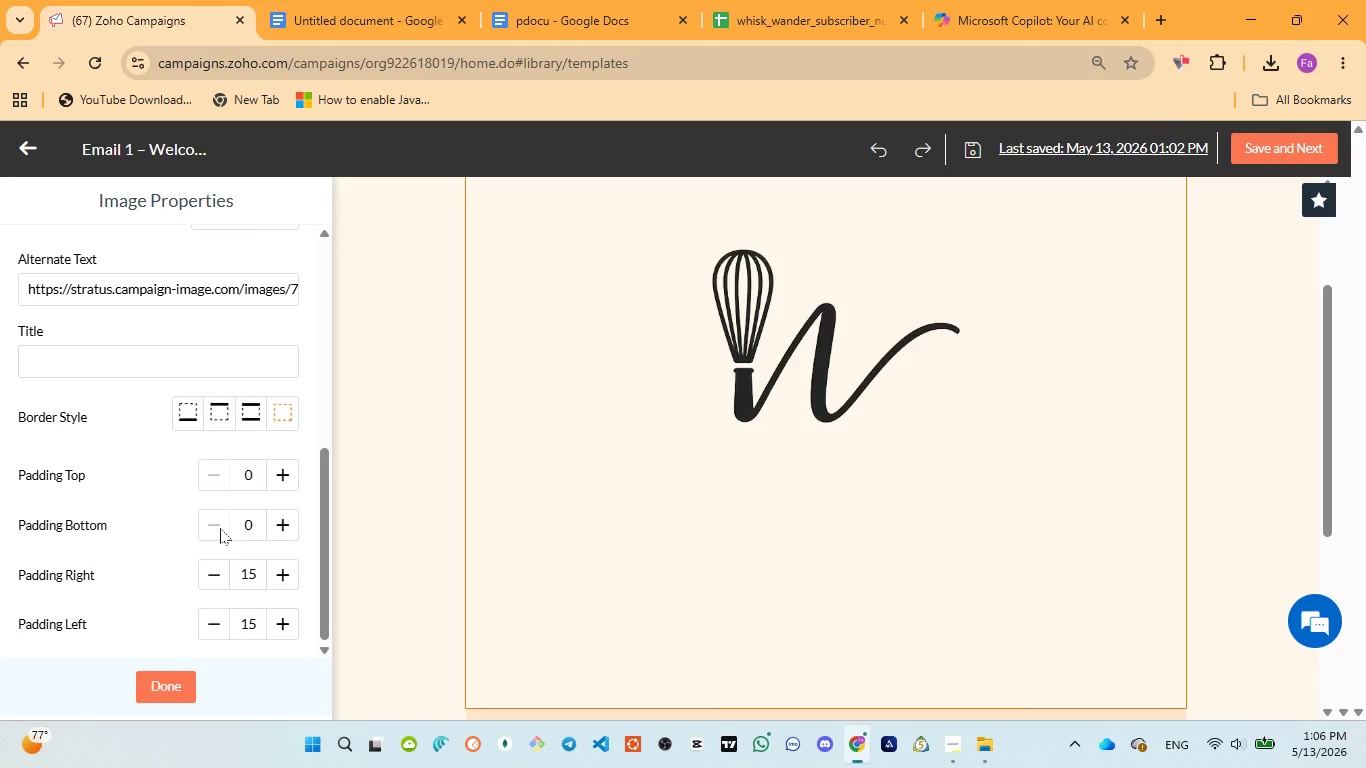 
triple_click([220, 528])
 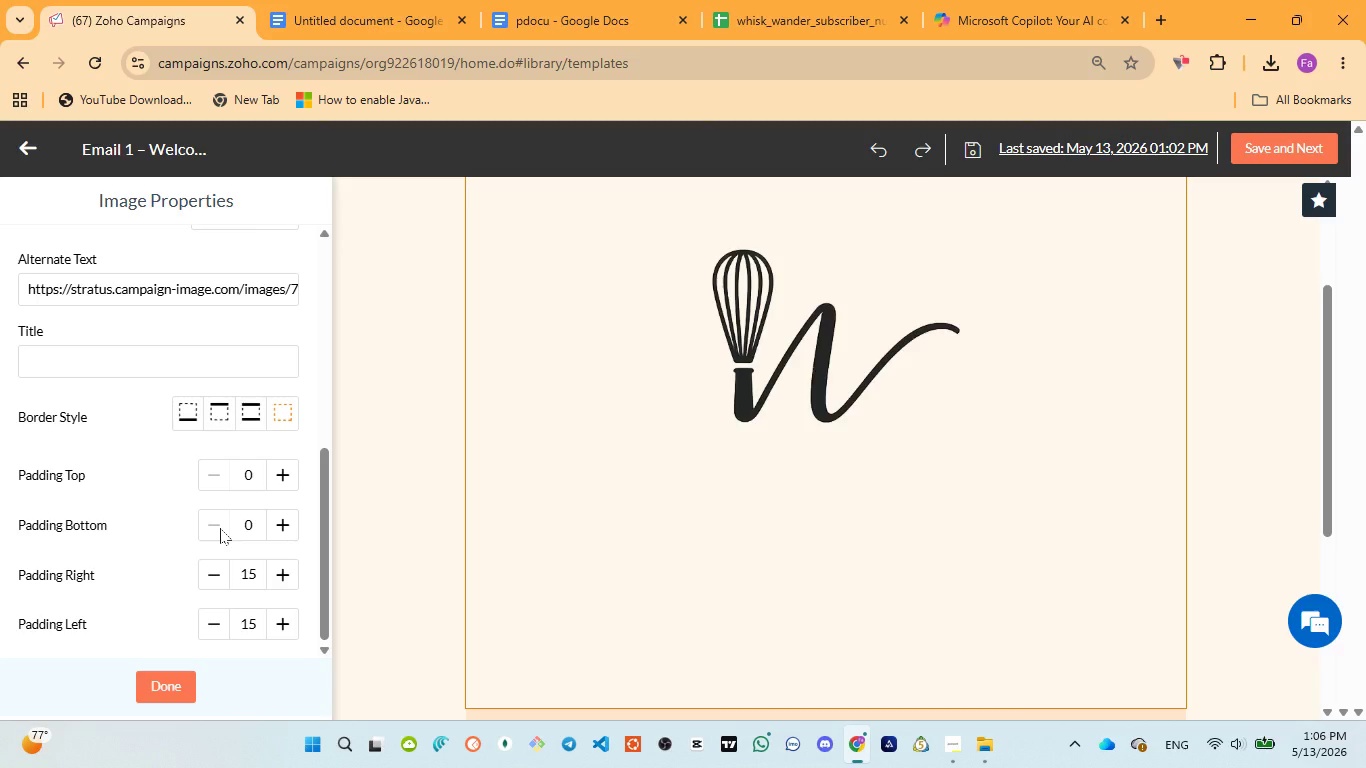 
triple_click([220, 528])
 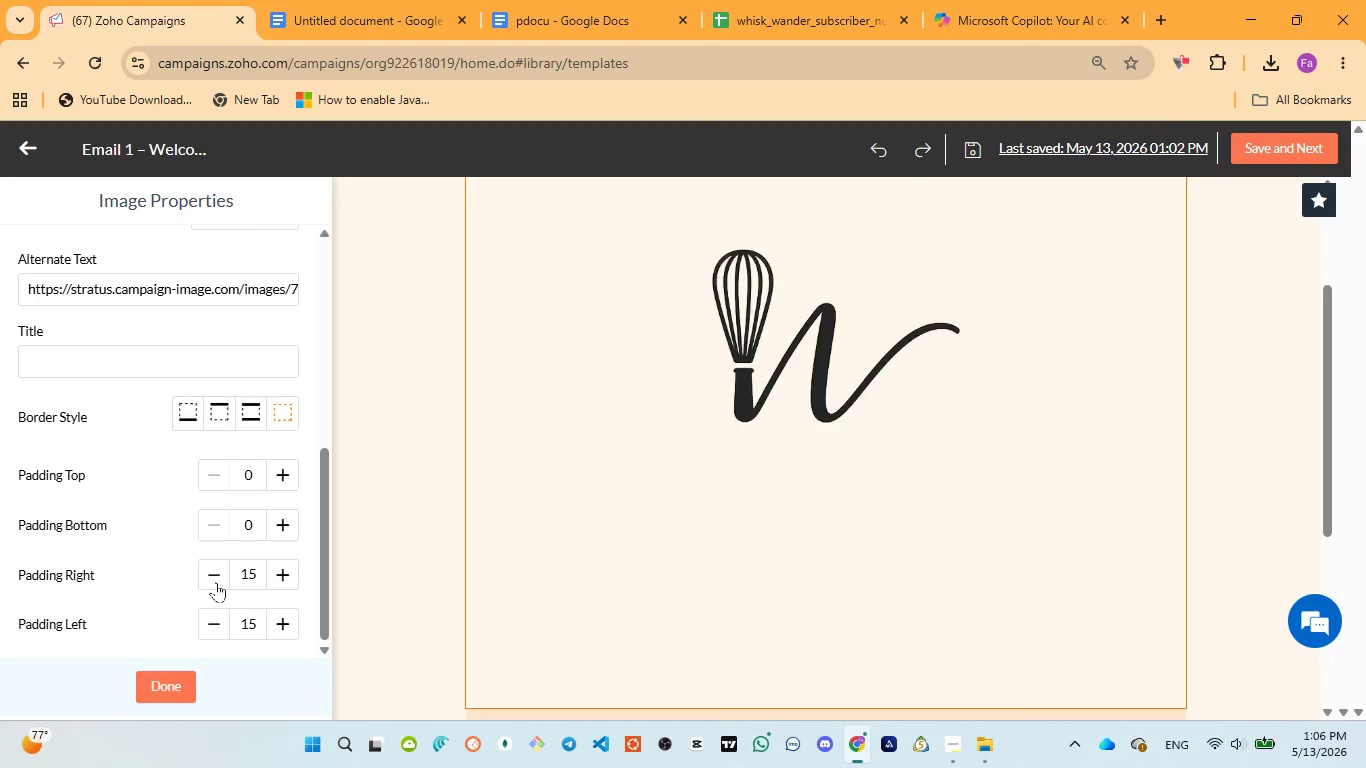 
left_click([219, 563])
 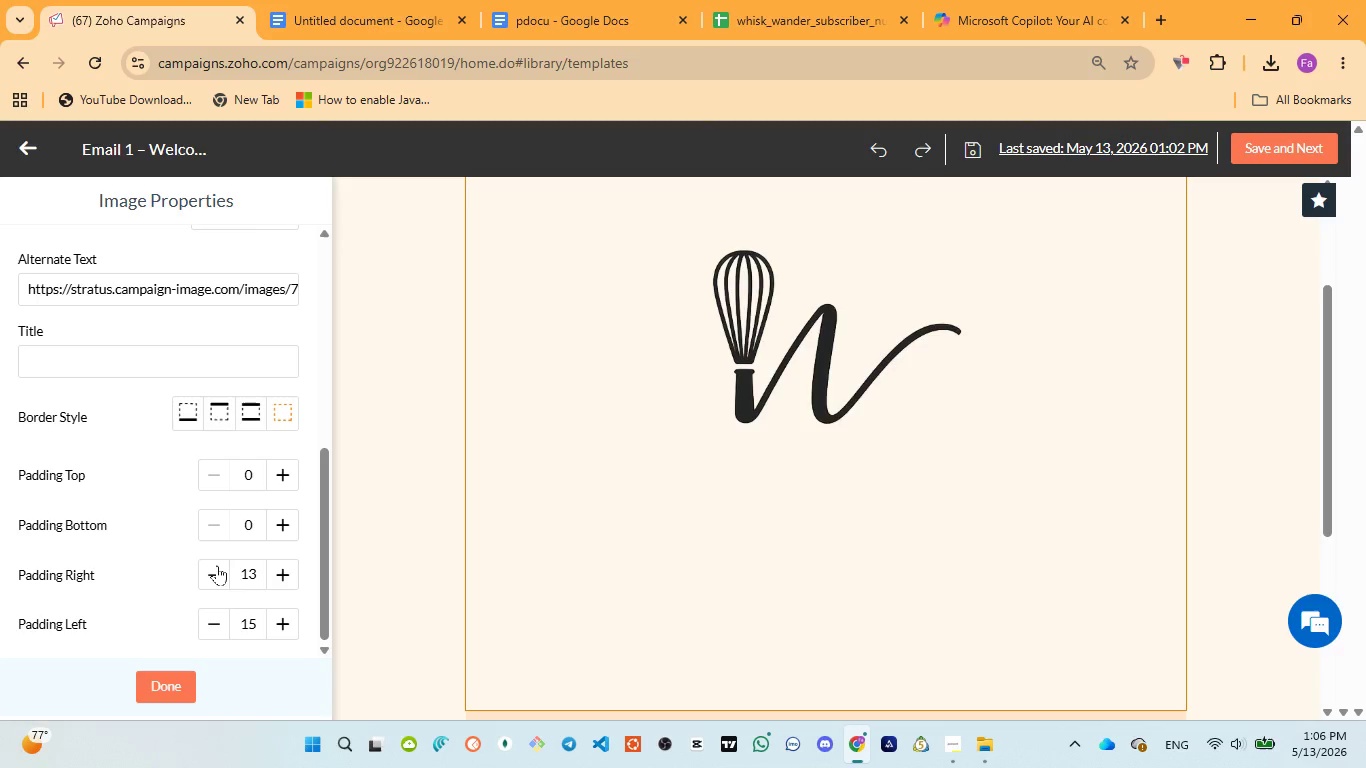 
triple_click([217, 565])
 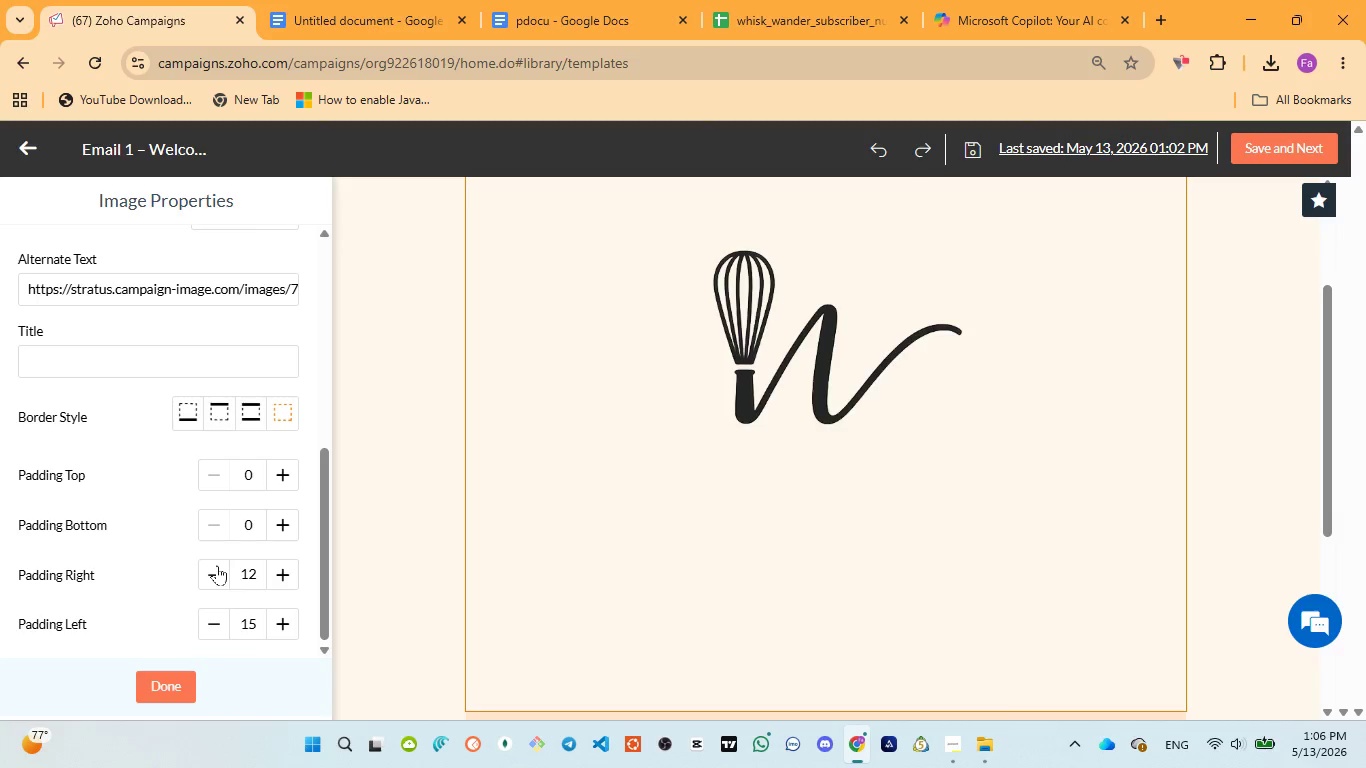 
triple_click([217, 565])
 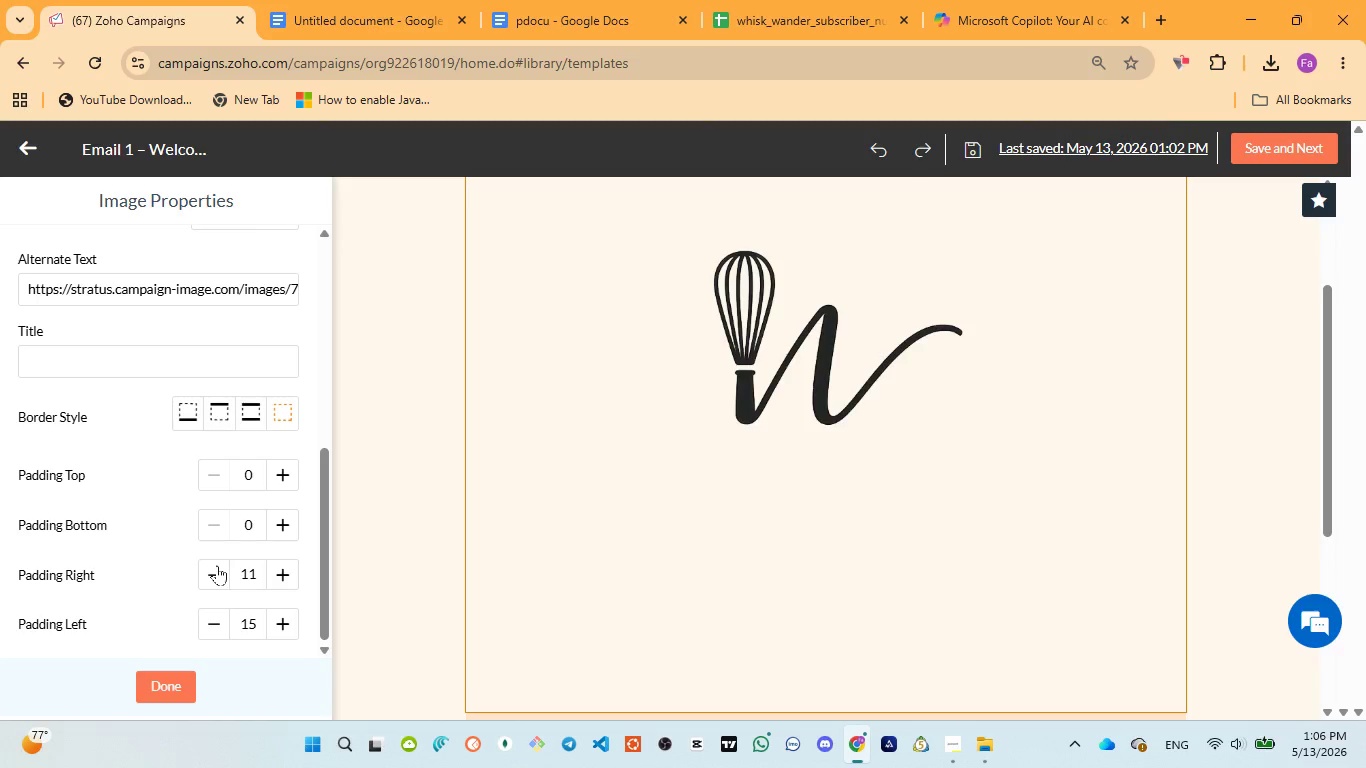 
triple_click([217, 565])
 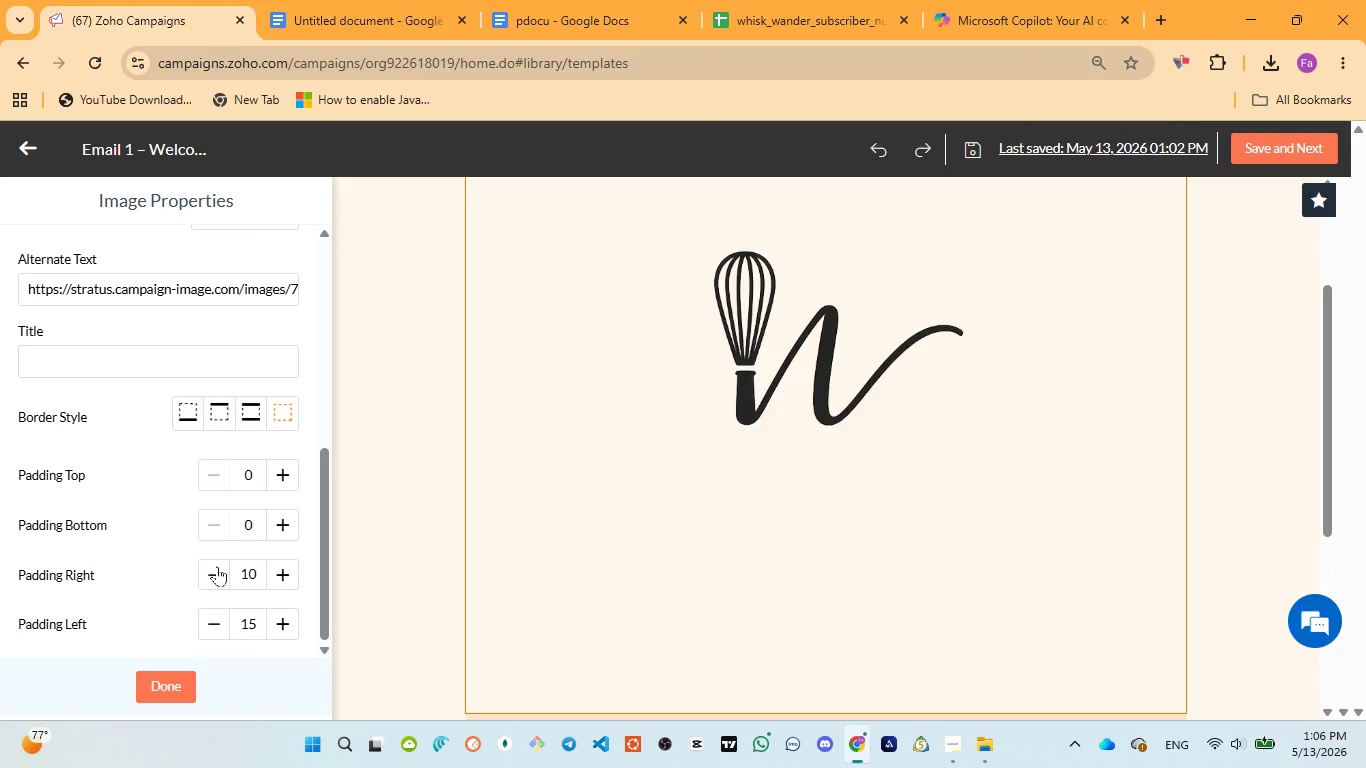 
triple_click([217, 566])
 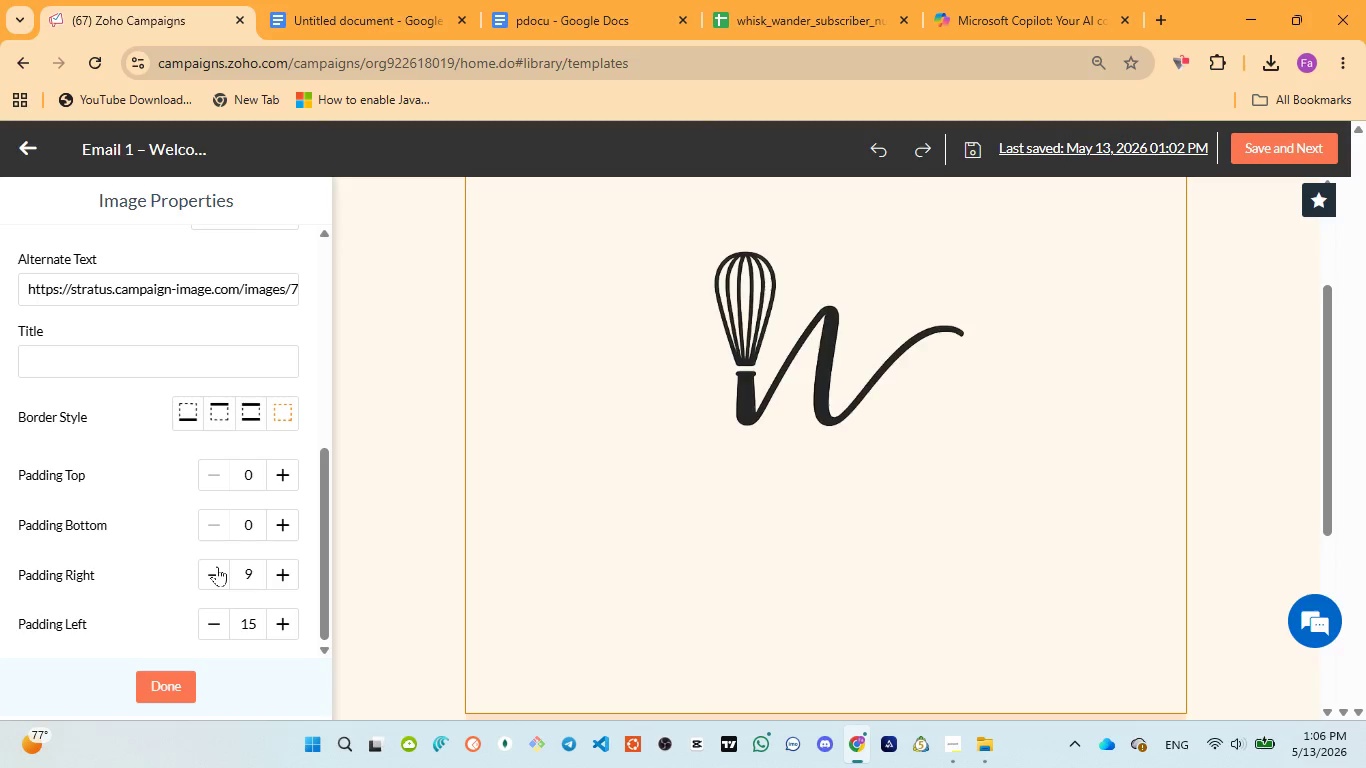 
triple_click([217, 566])
 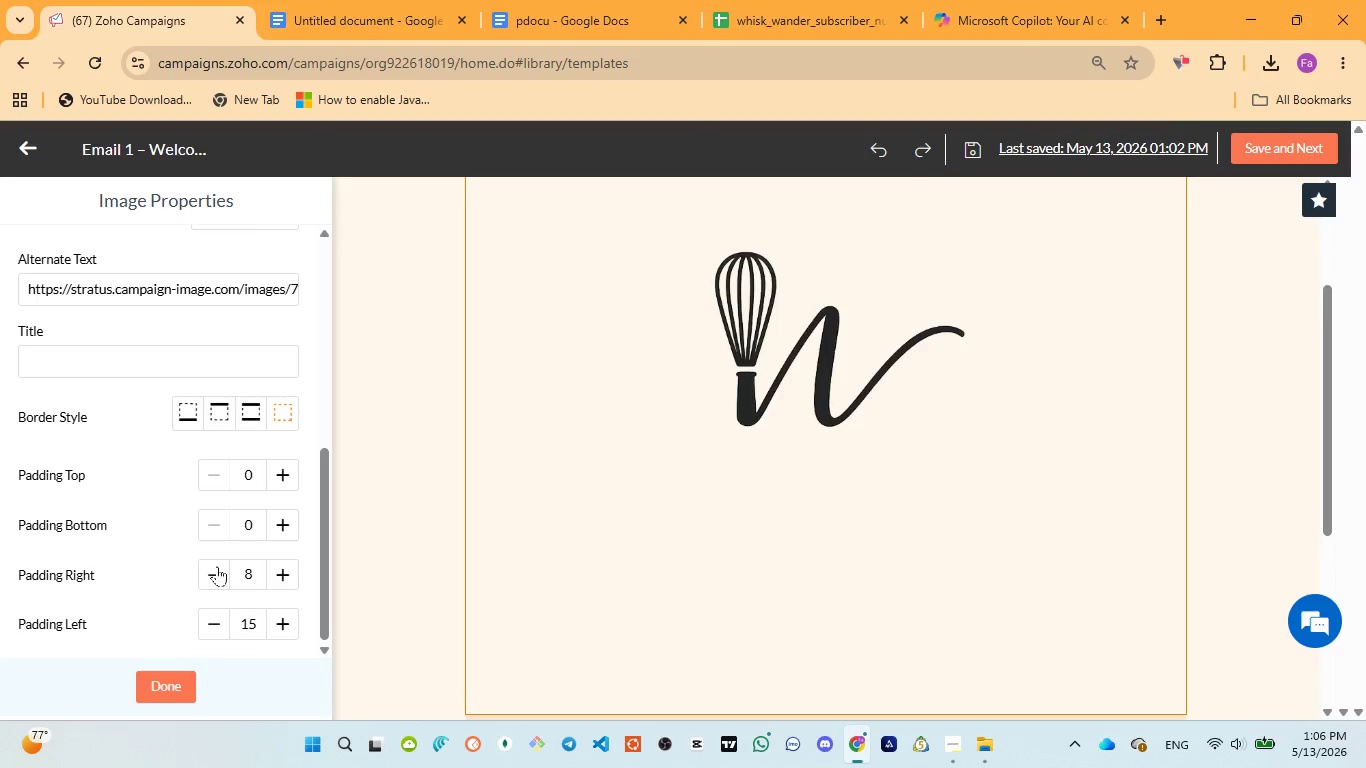 
triple_click([217, 566])
 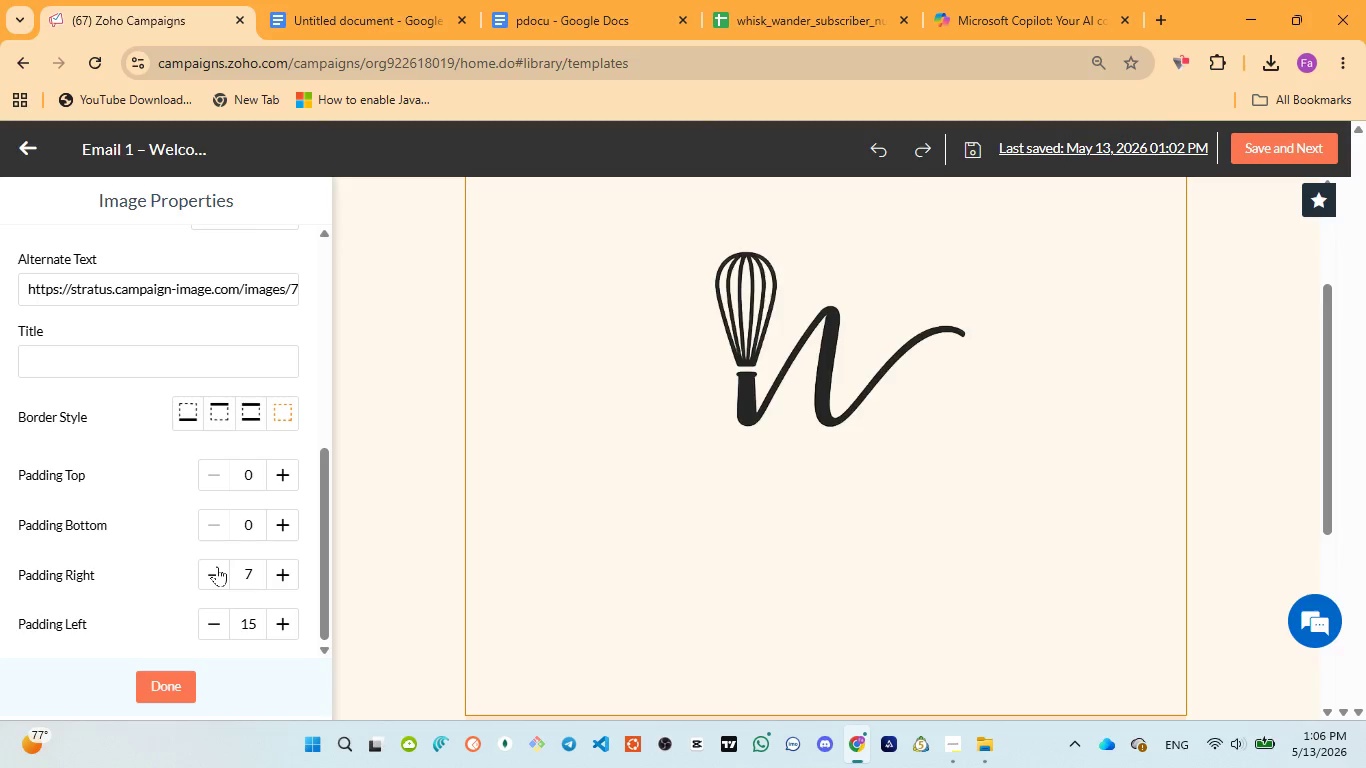 
triple_click([217, 566])
 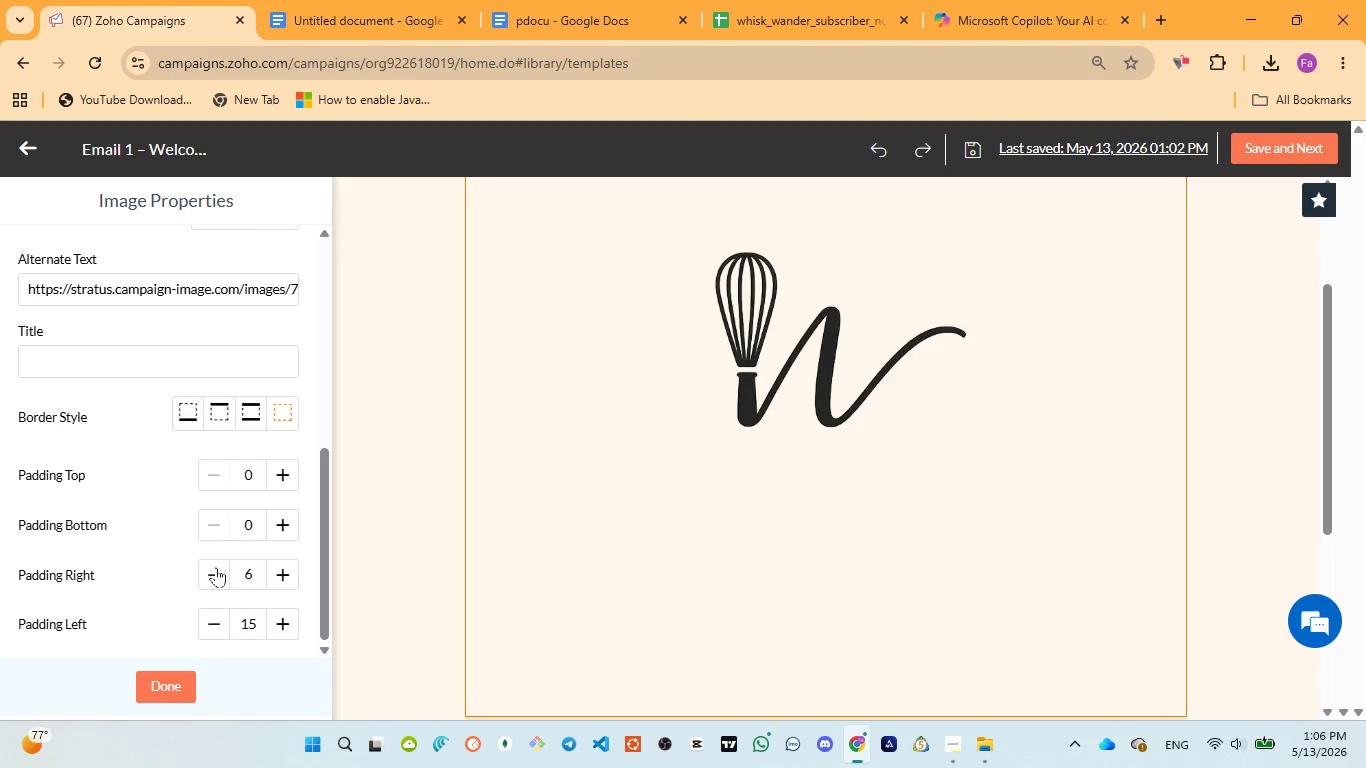 
triple_click([216, 567])
 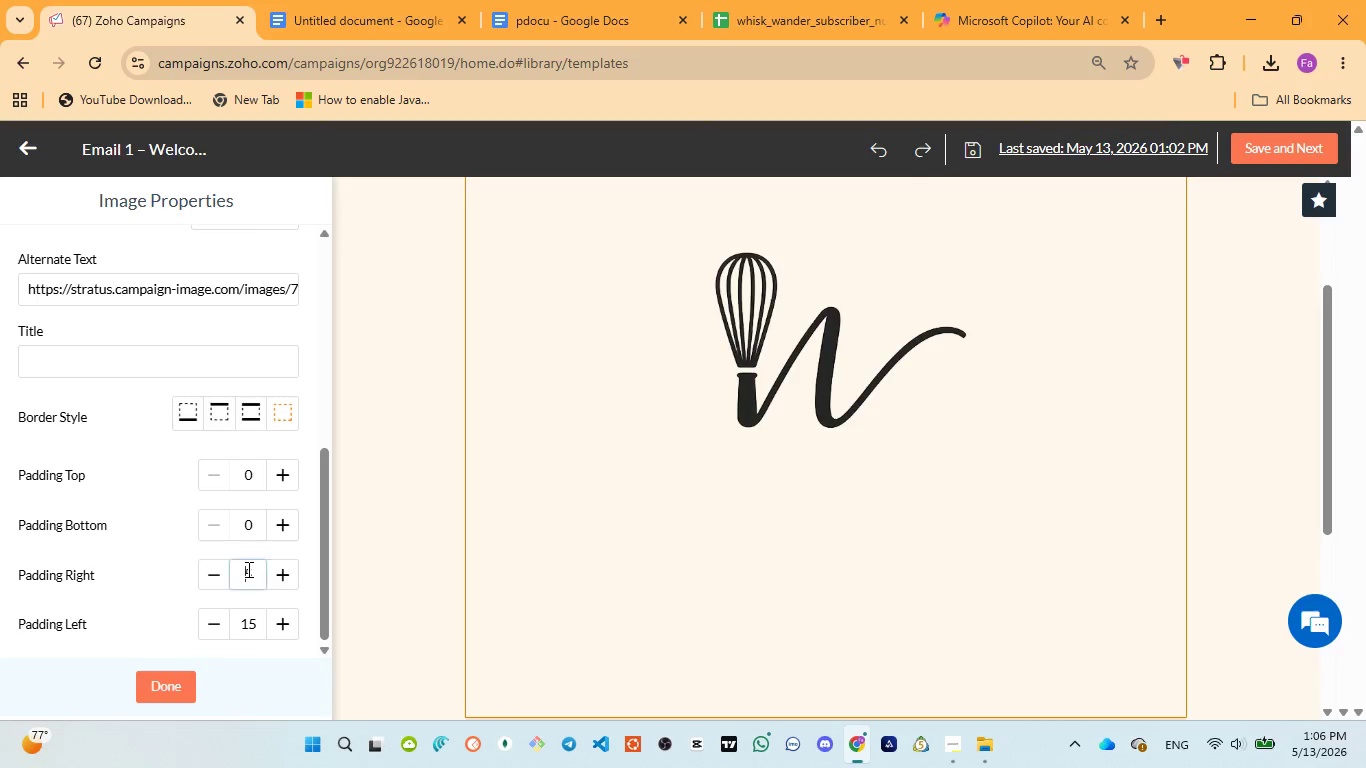 
double_click([247, 569])
 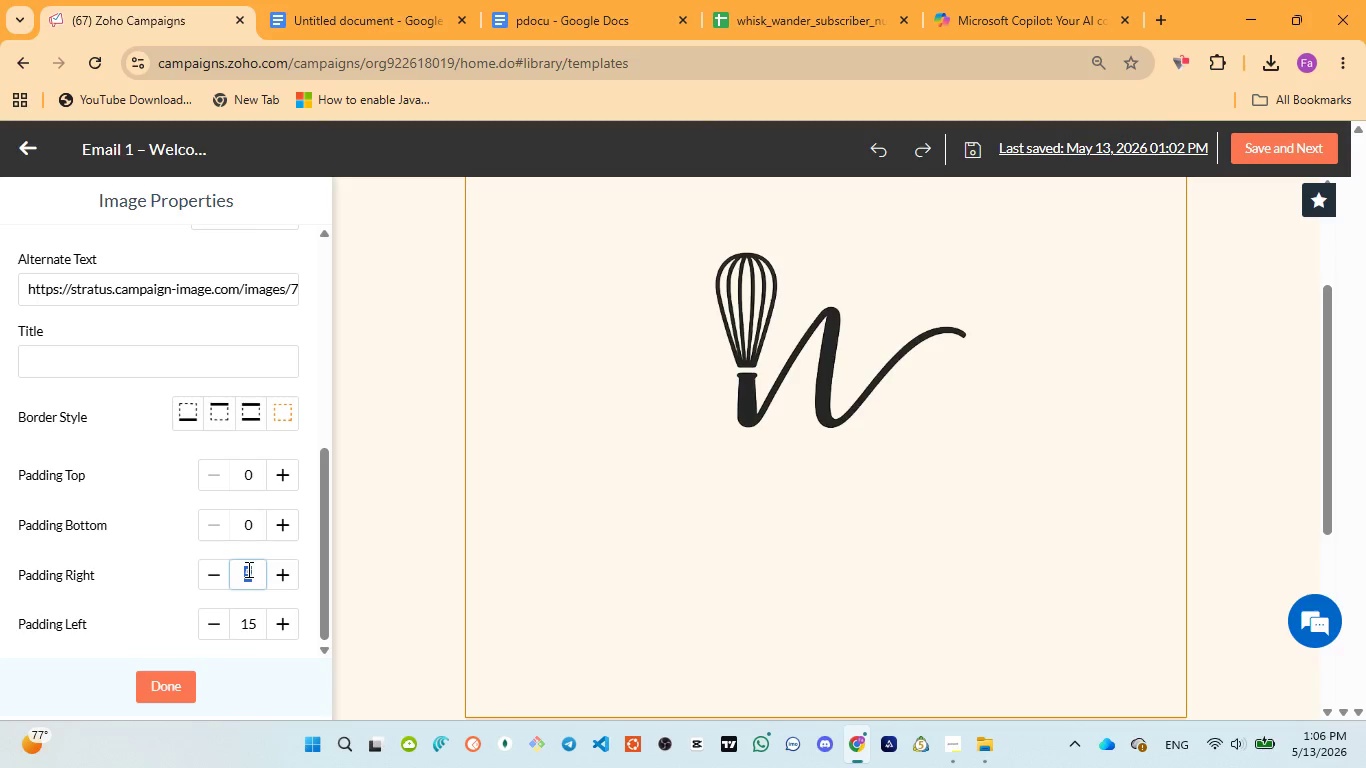 
type(200)
 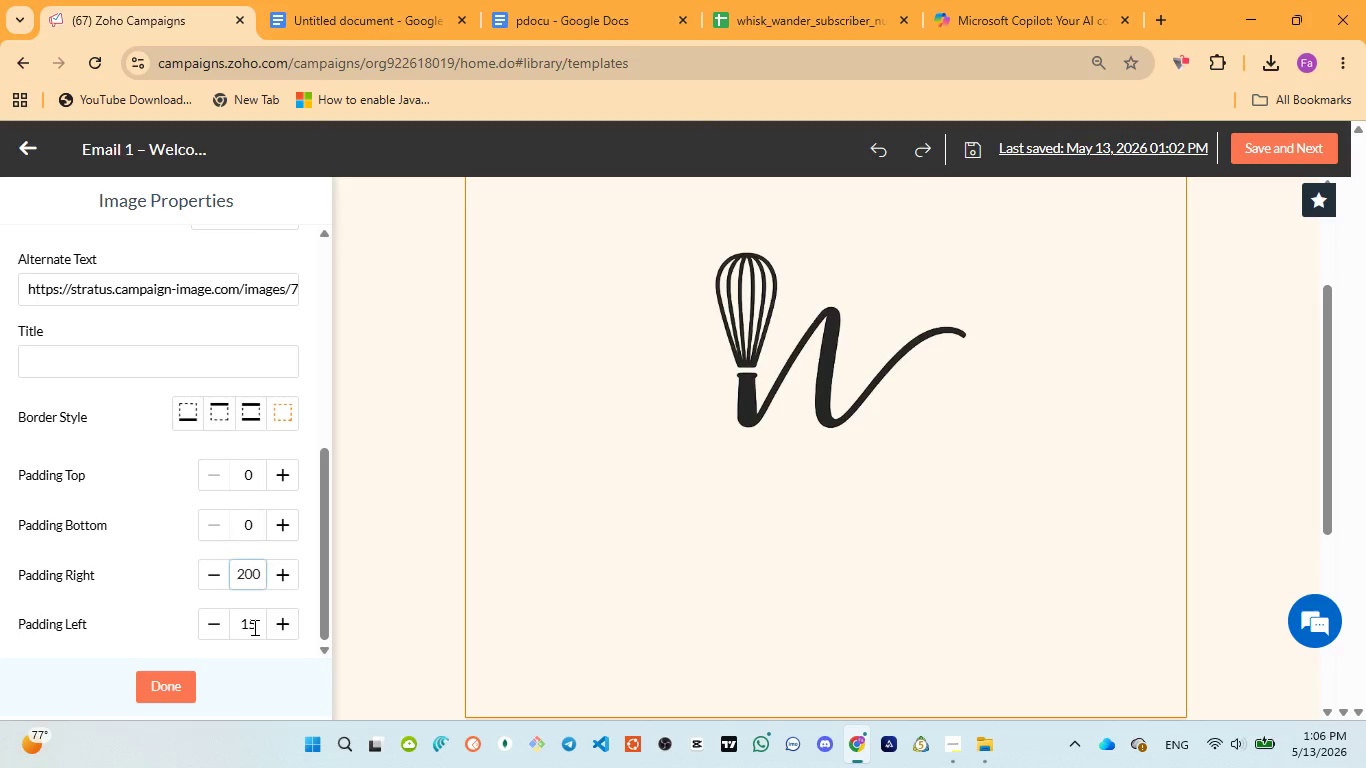 
double_click([253, 628])
 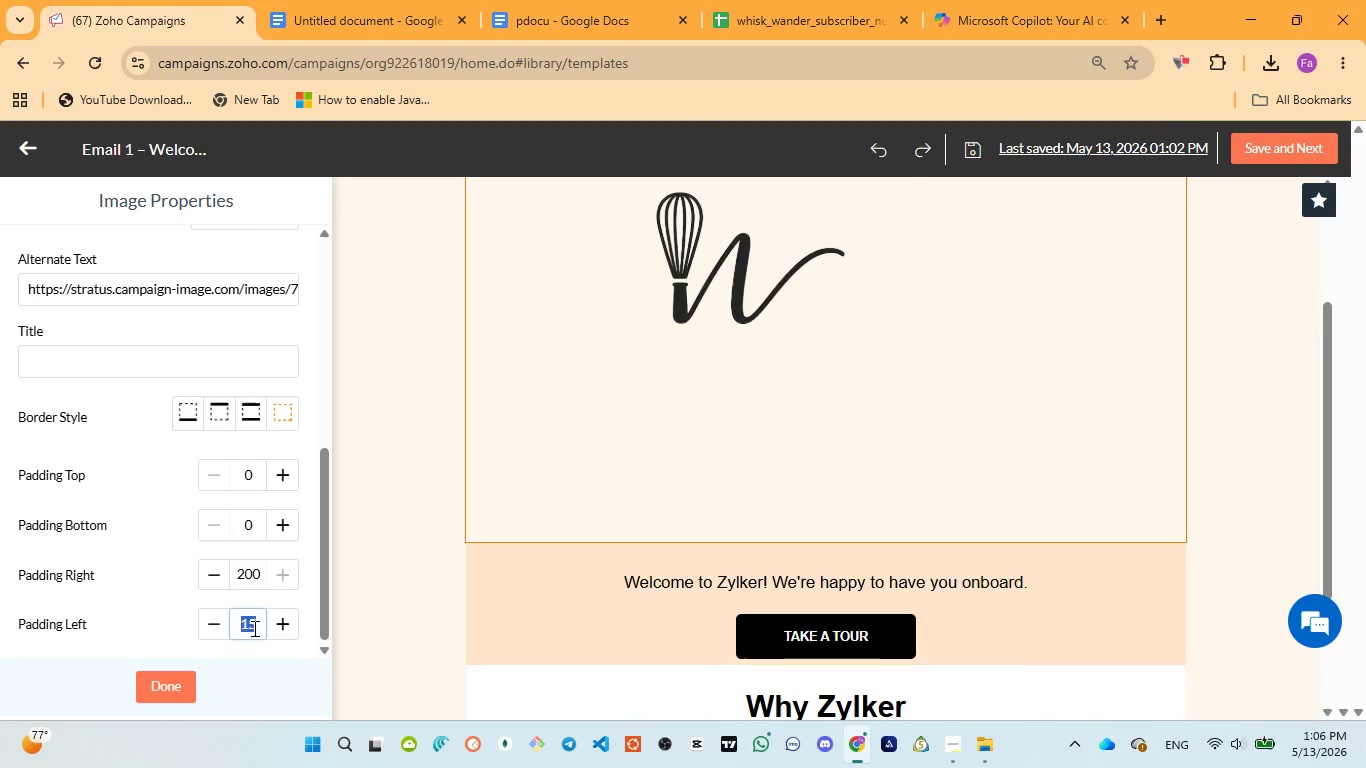 
type(200)
 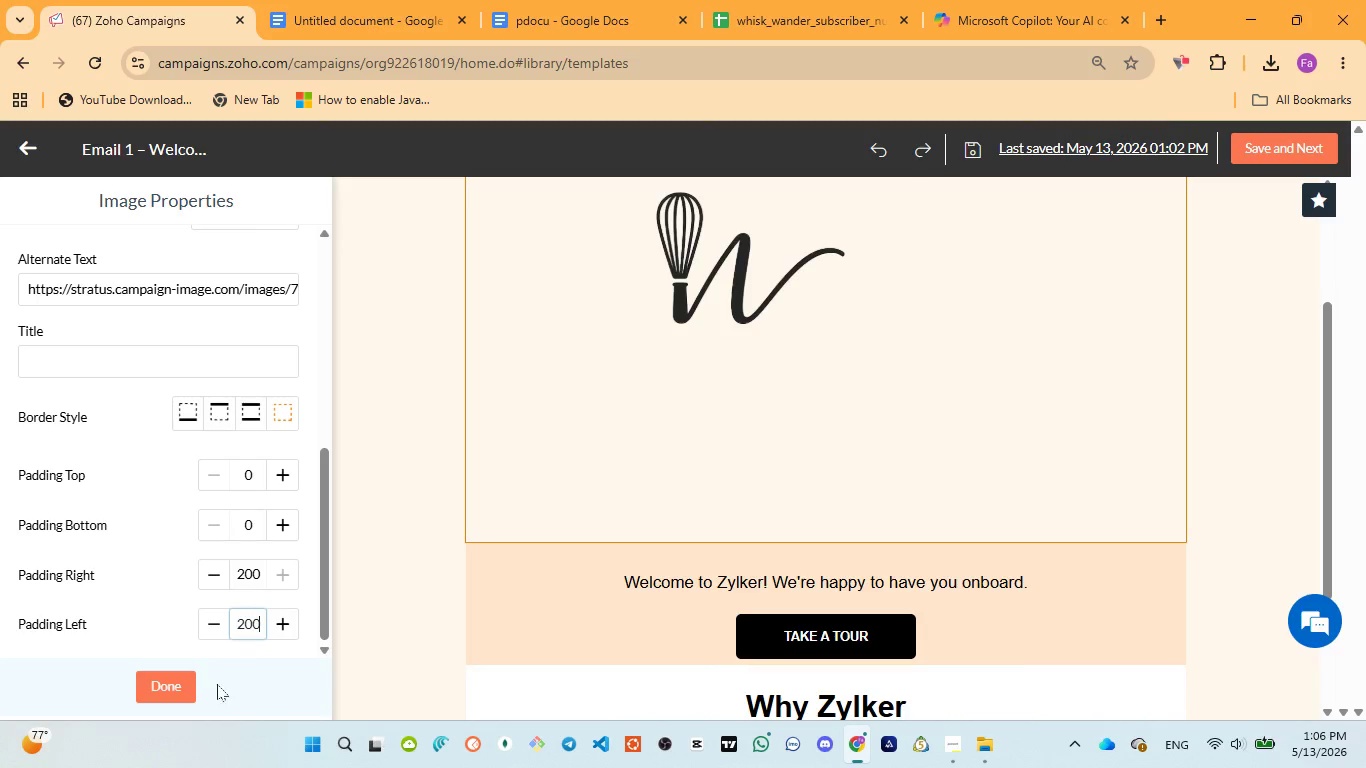 
left_click([176, 681])
 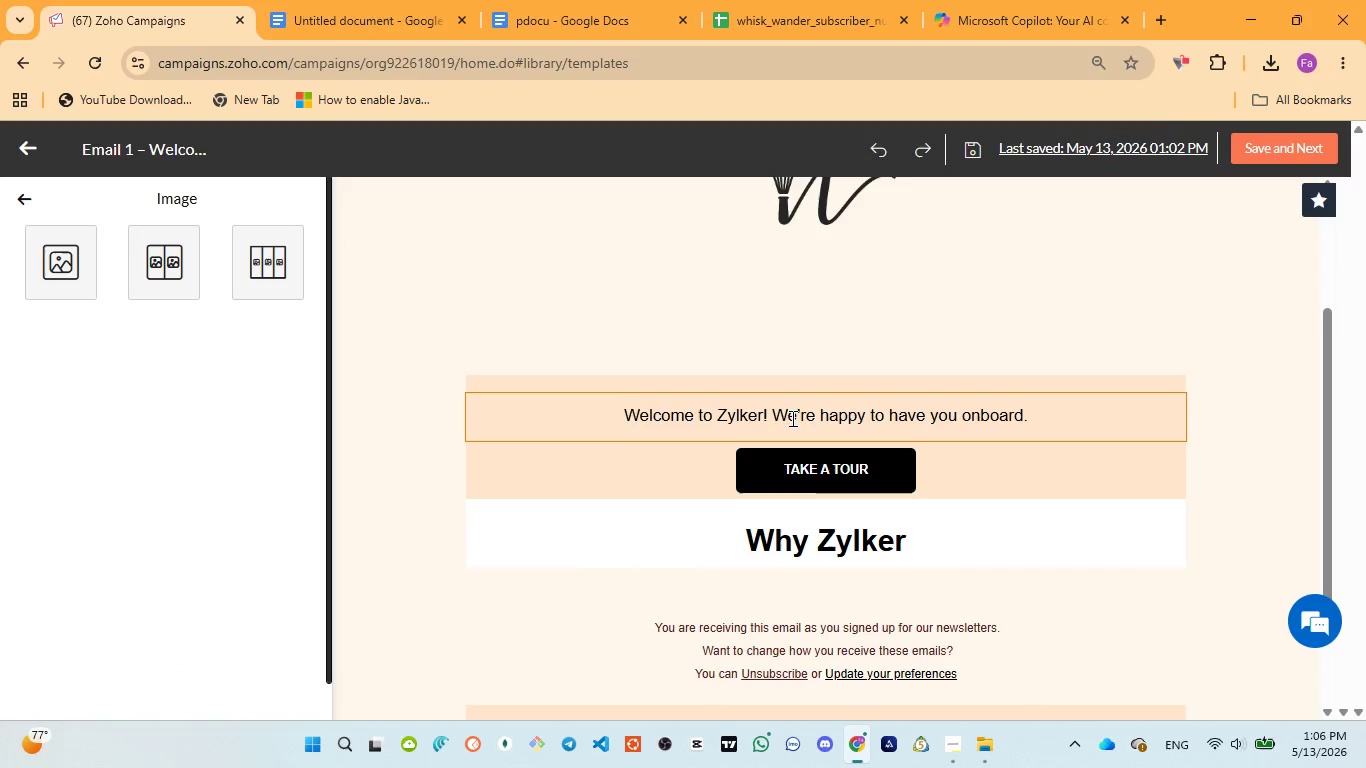 
scroll: coordinate [791, 417], scroll_direction: up, amount: 4.0
 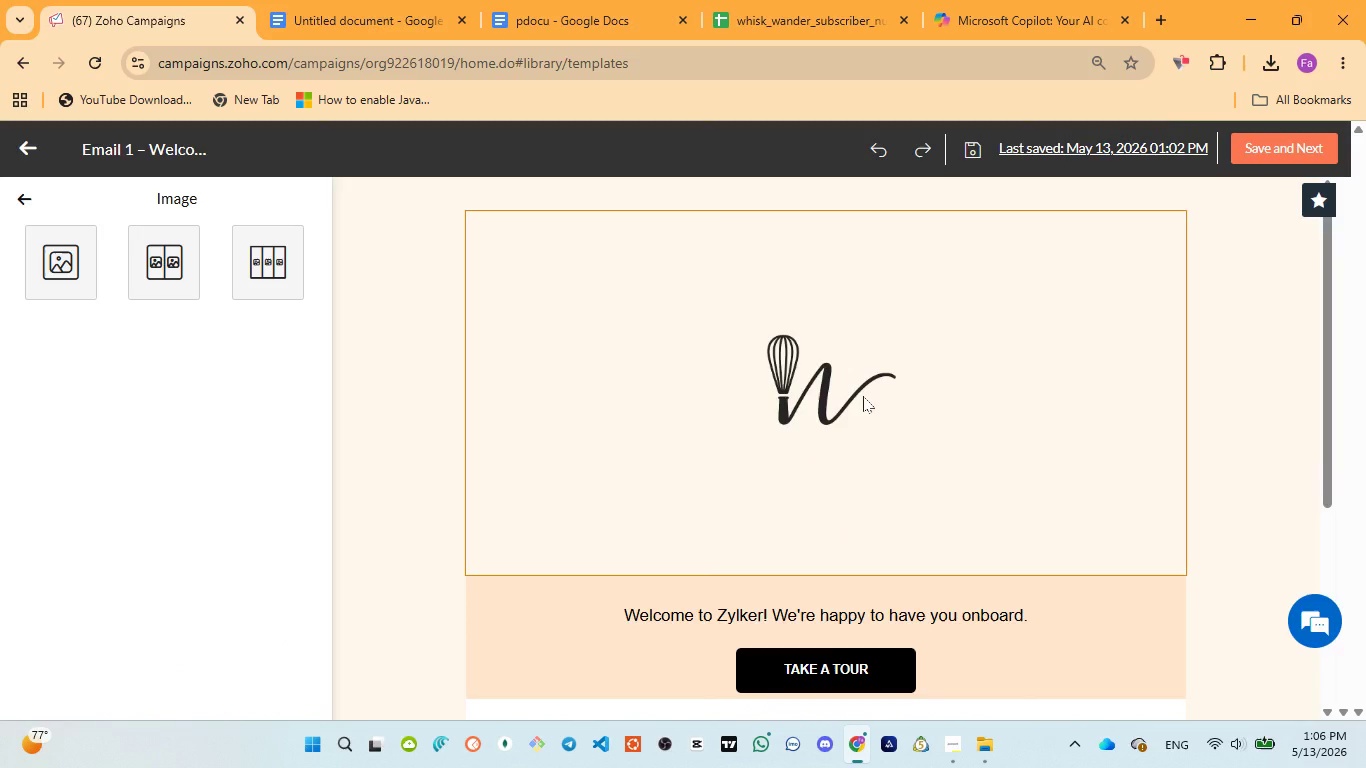 
left_click([794, 453])
 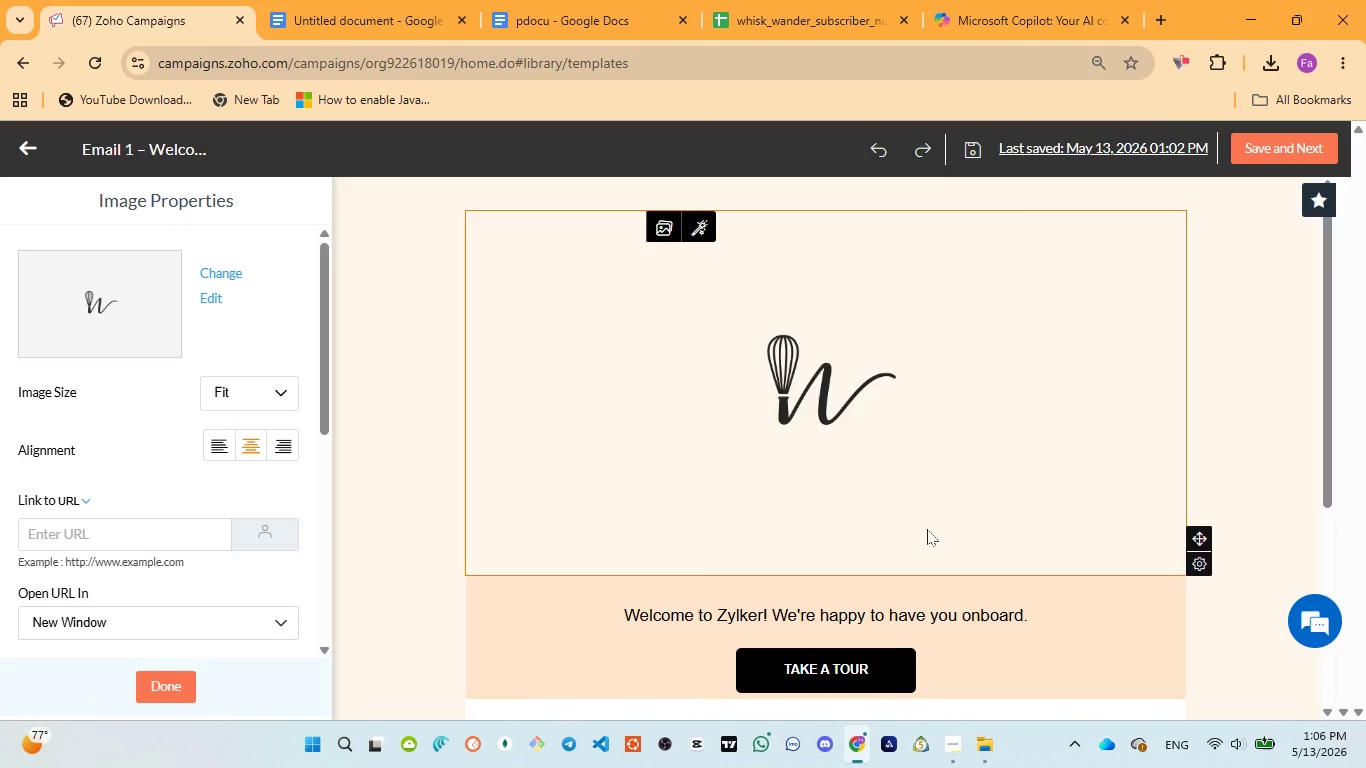 
scroll: coordinate [222, 444], scroll_direction: down, amount: 3.0
 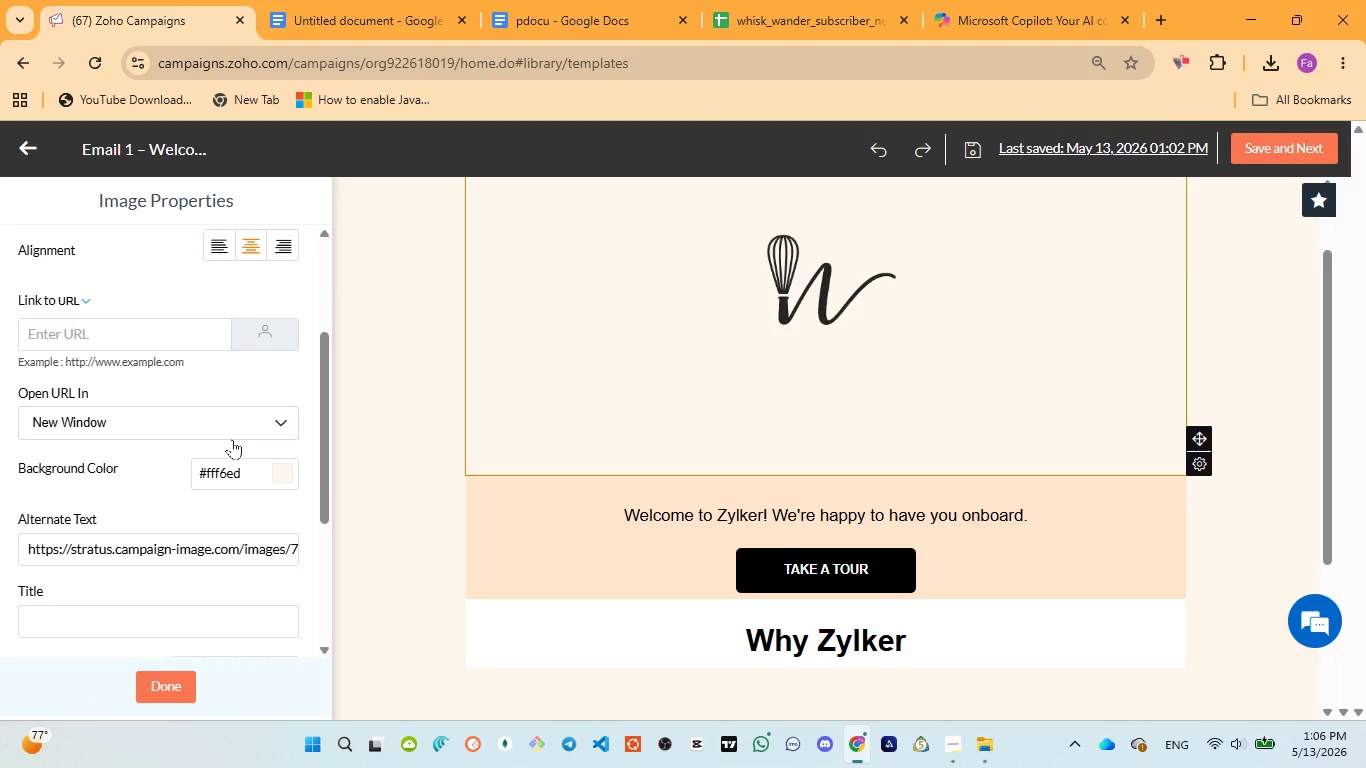 
scroll: coordinate [232, 434], scroll_direction: up, amount: 2.0
 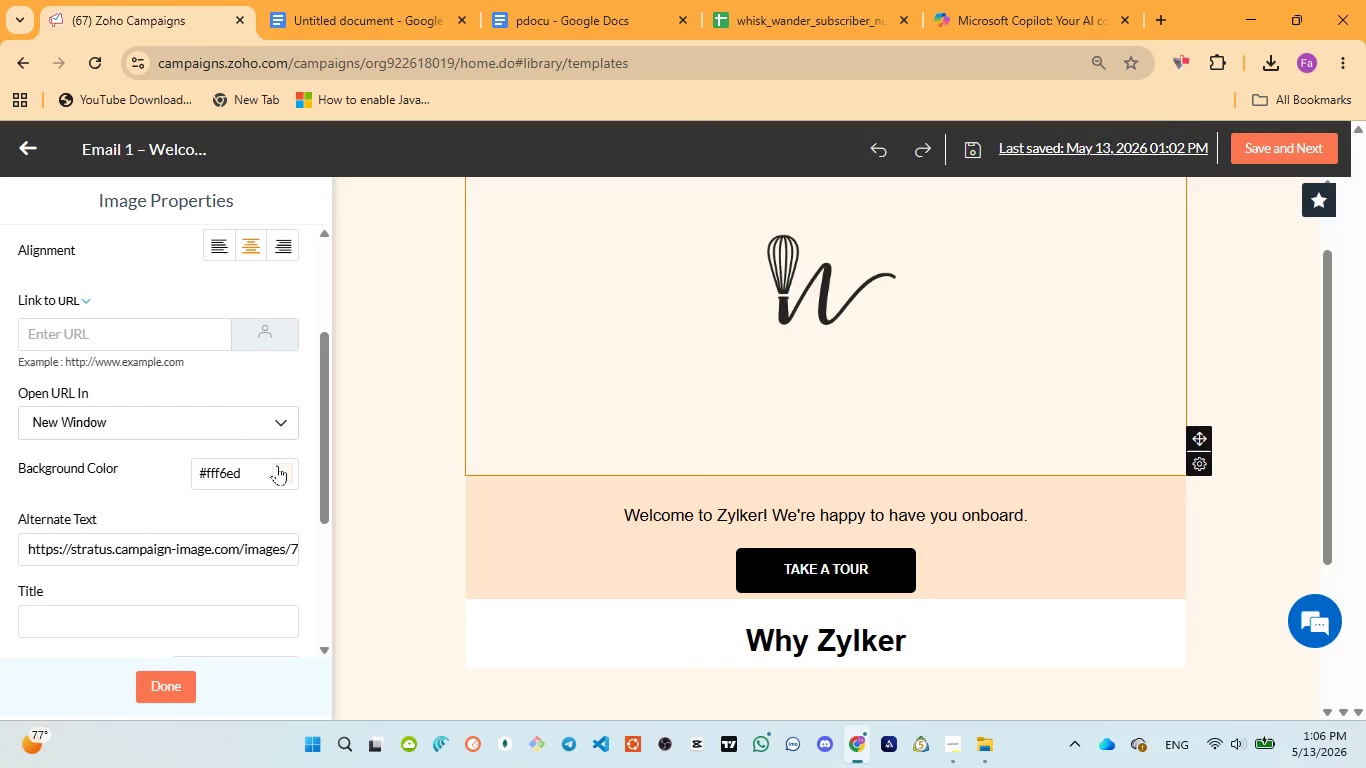 
left_click([277, 465])
 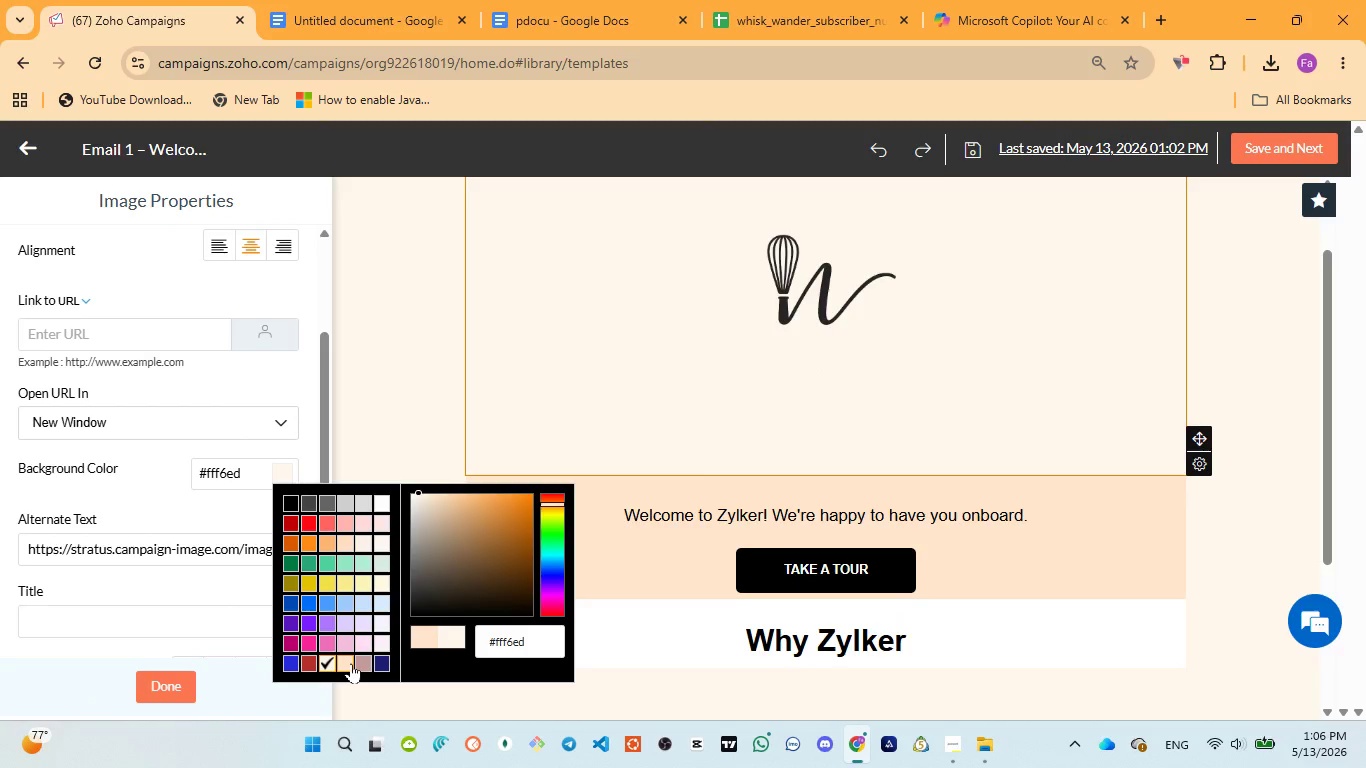 
left_click([351, 663])
 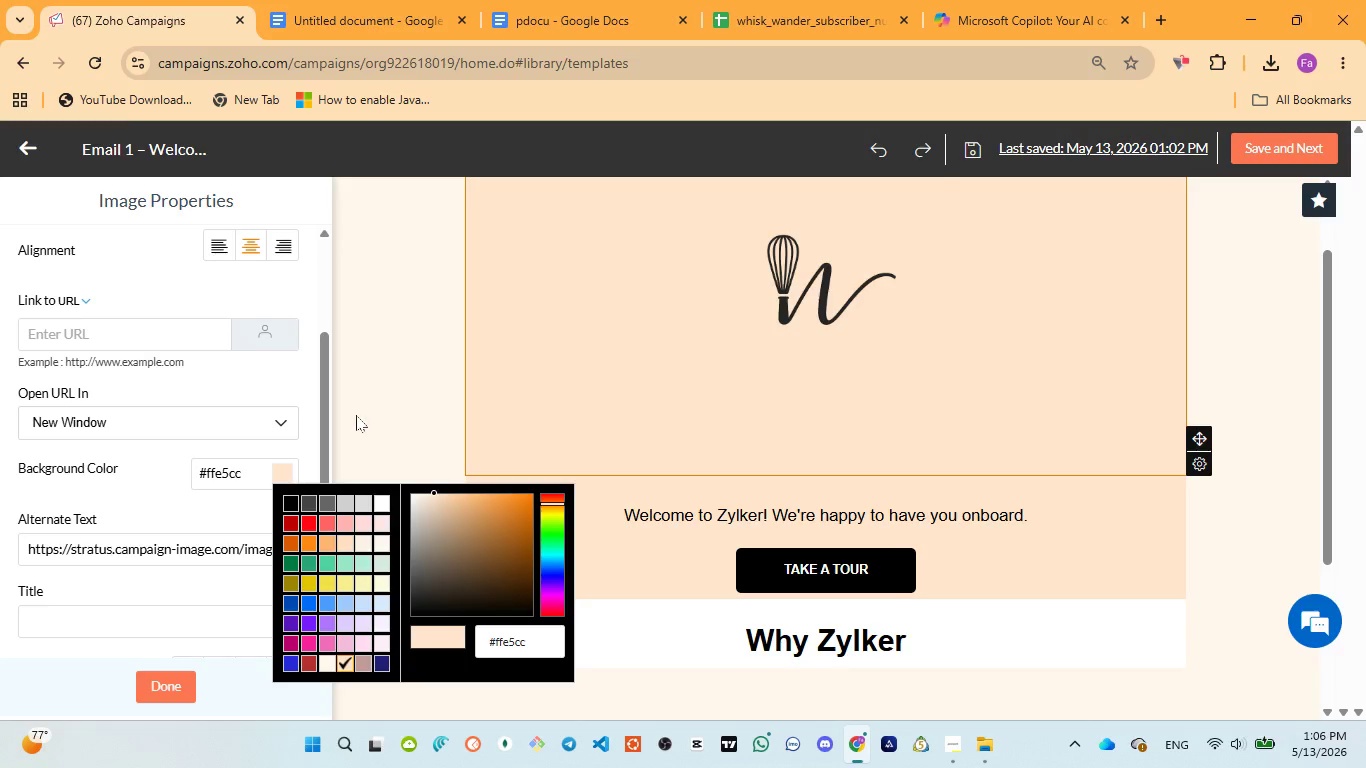 
left_click([357, 414])
 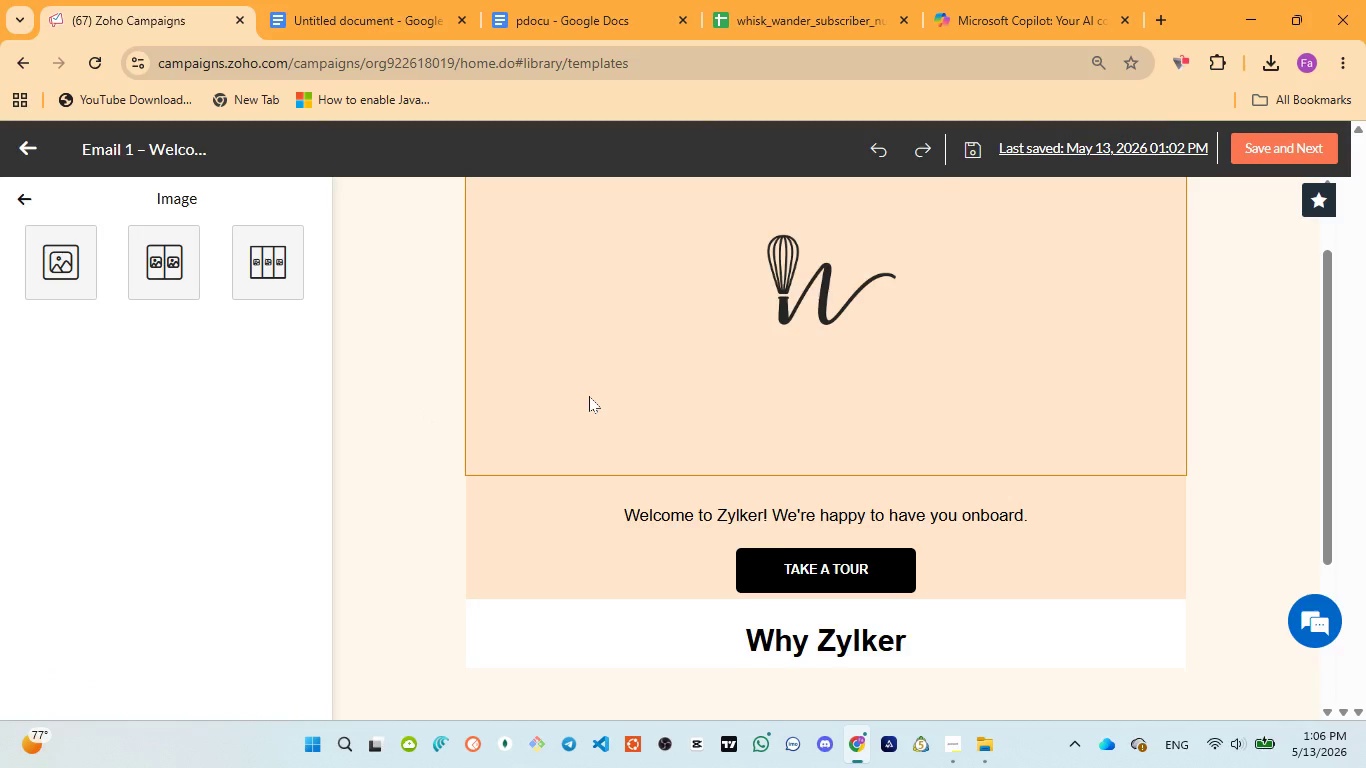 
scroll: coordinate [589, 396], scroll_direction: down, amount: 1.0
 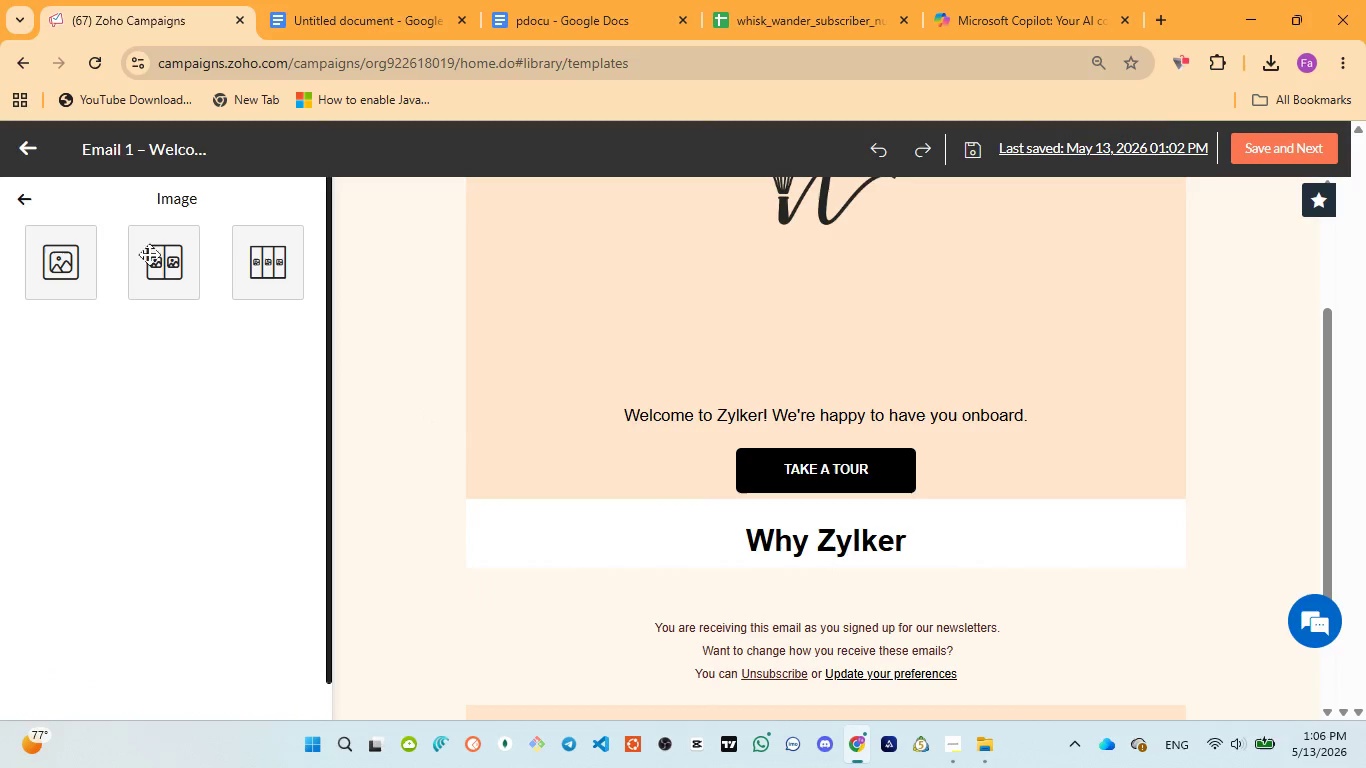 
left_click([67, 264])
 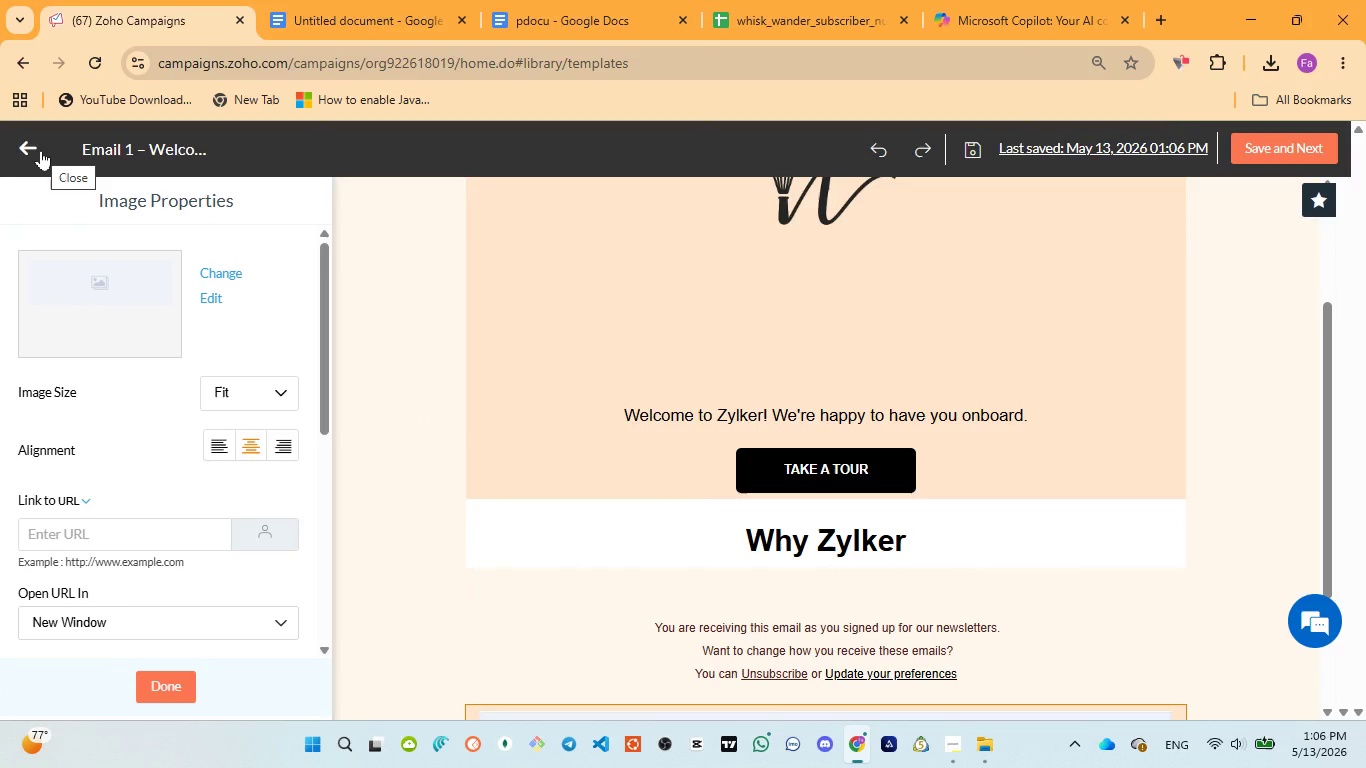 
scroll: coordinate [878, 463], scroll_direction: down, amount: 9.0
 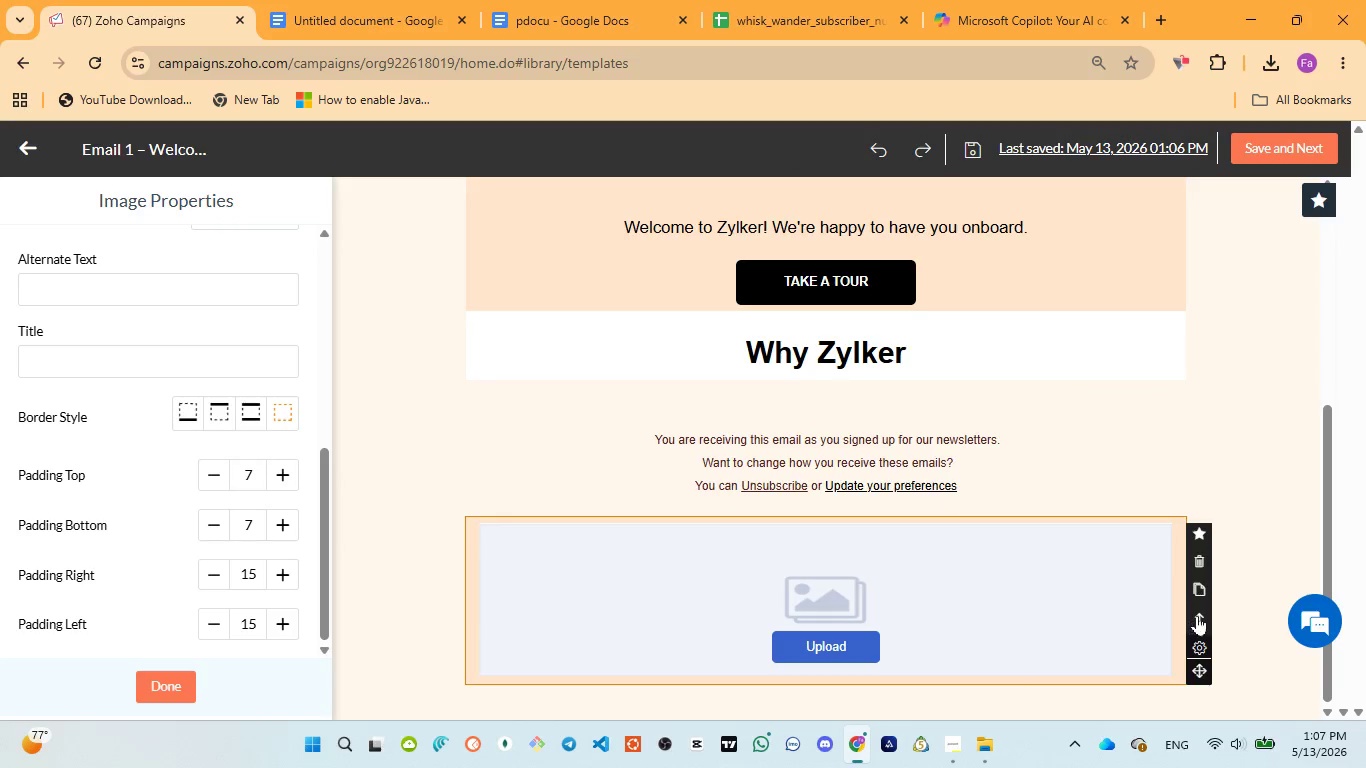 
left_click([1197, 615])
 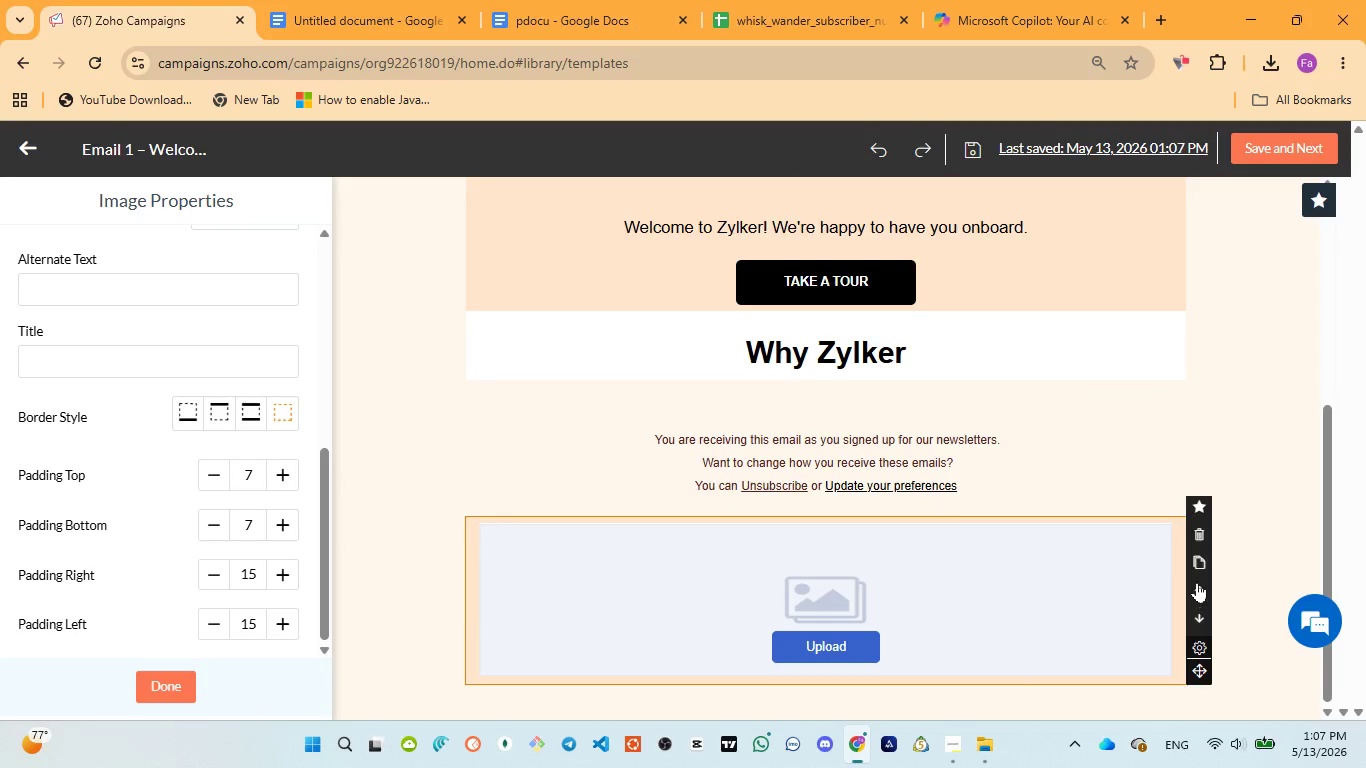 
left_click([1197, 579])
 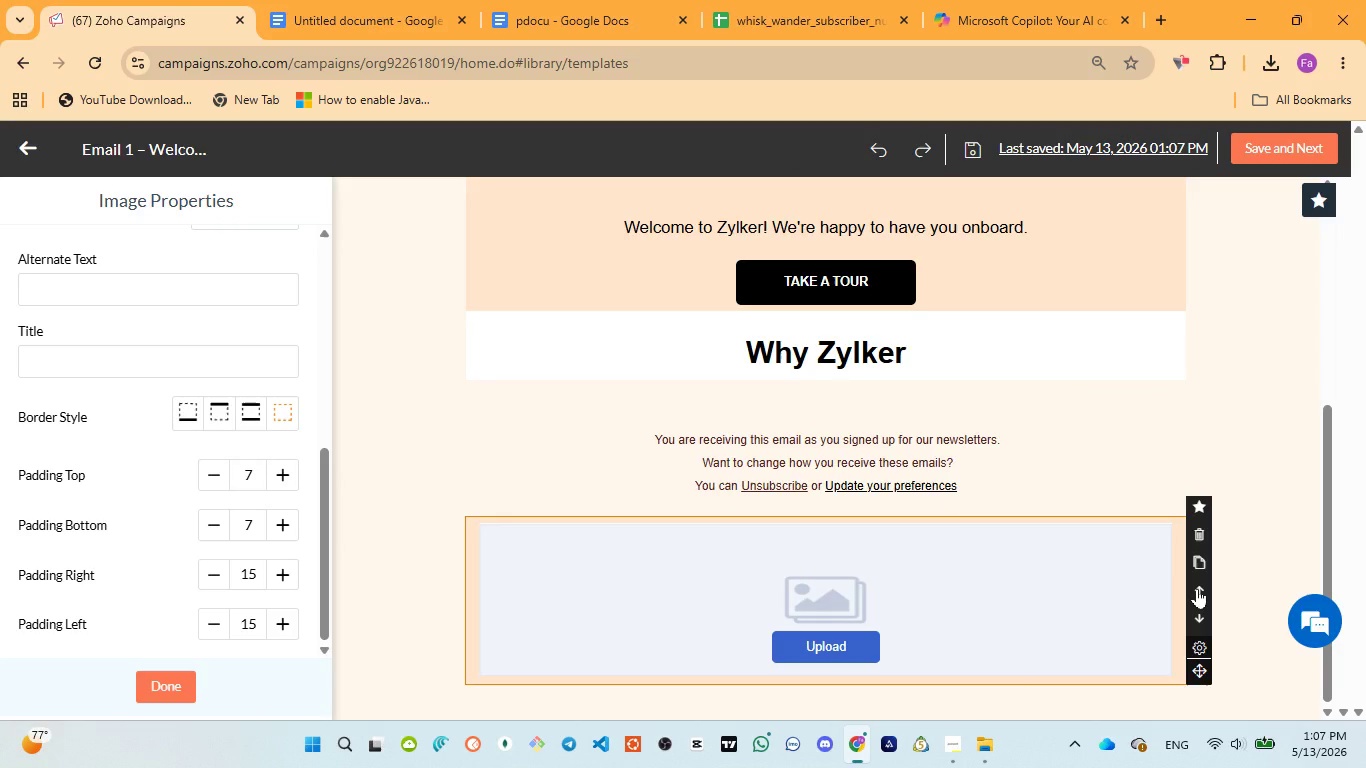 
left_click([1197, 588])
 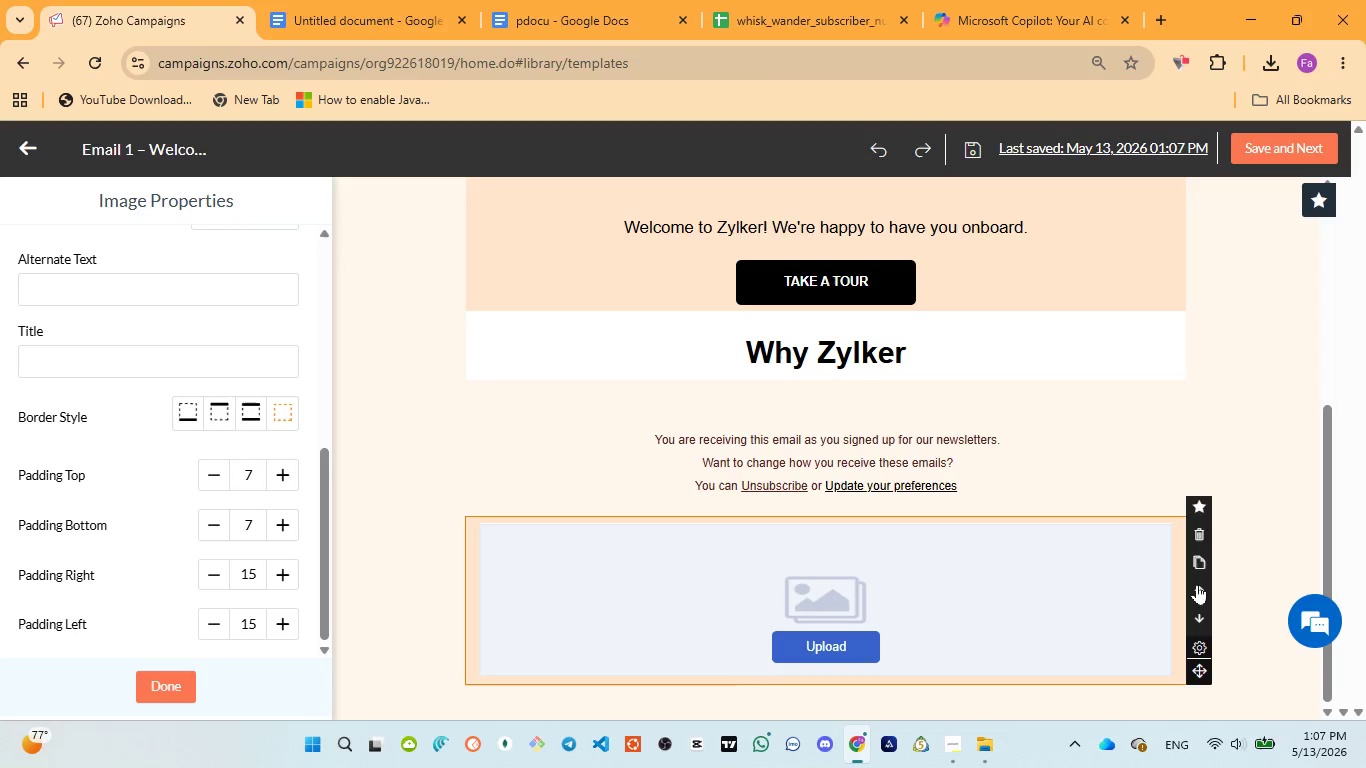 
double_click([1197, 584])
 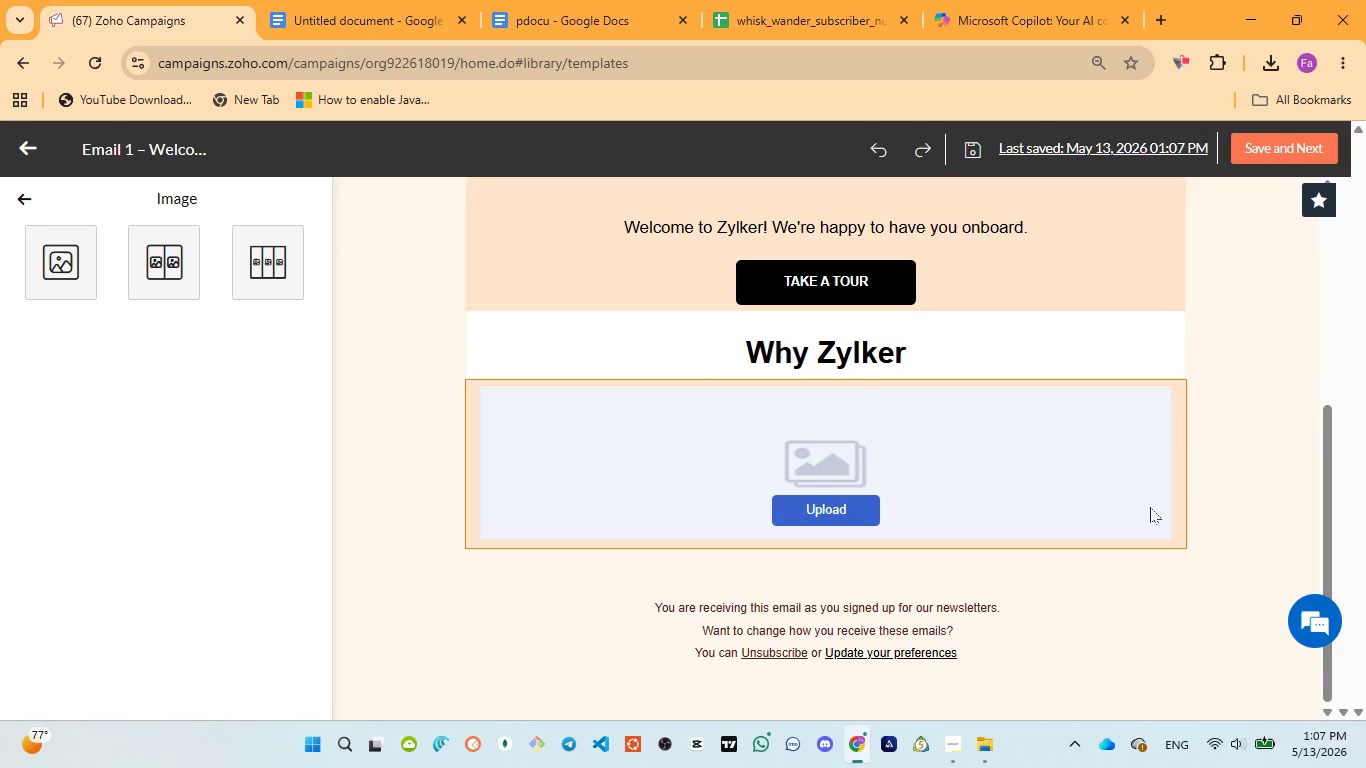 
left_click([1152, 508])
 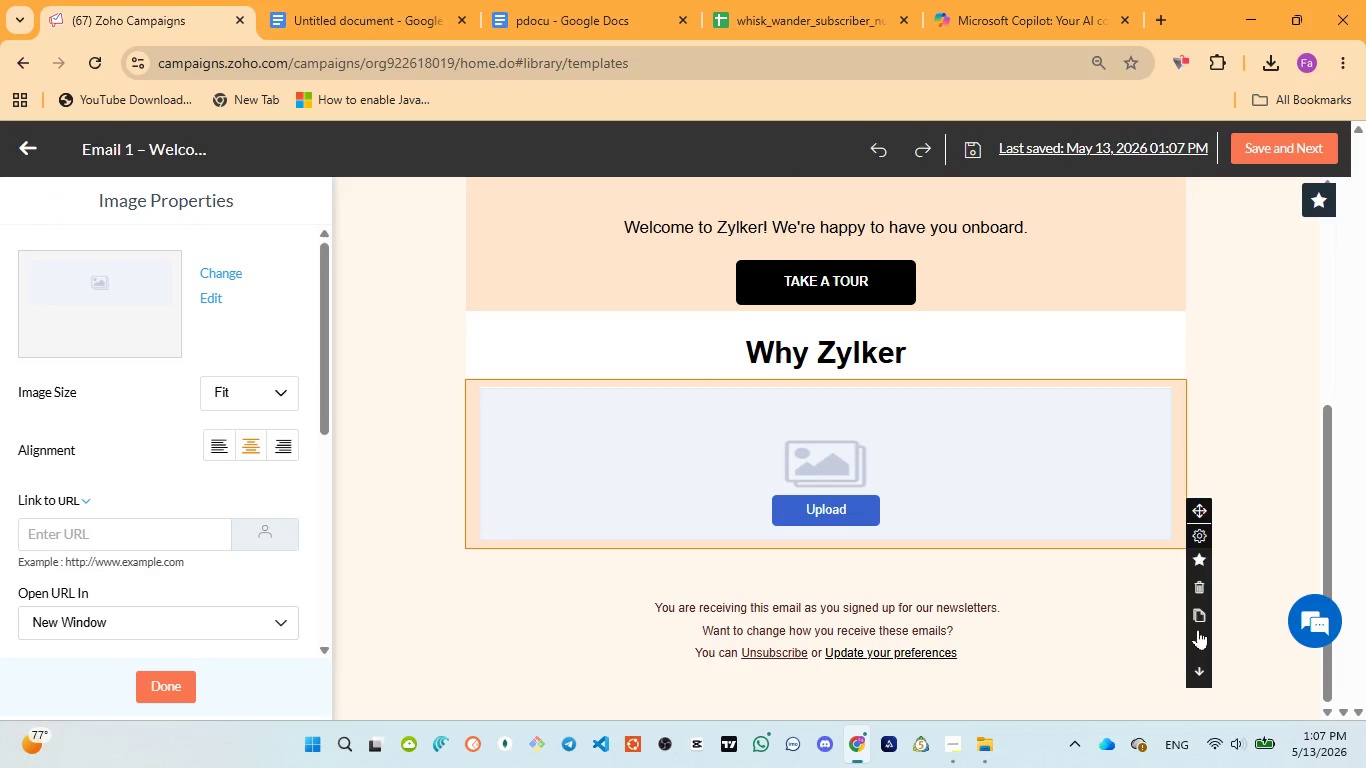 
left_click([1196, 636])
 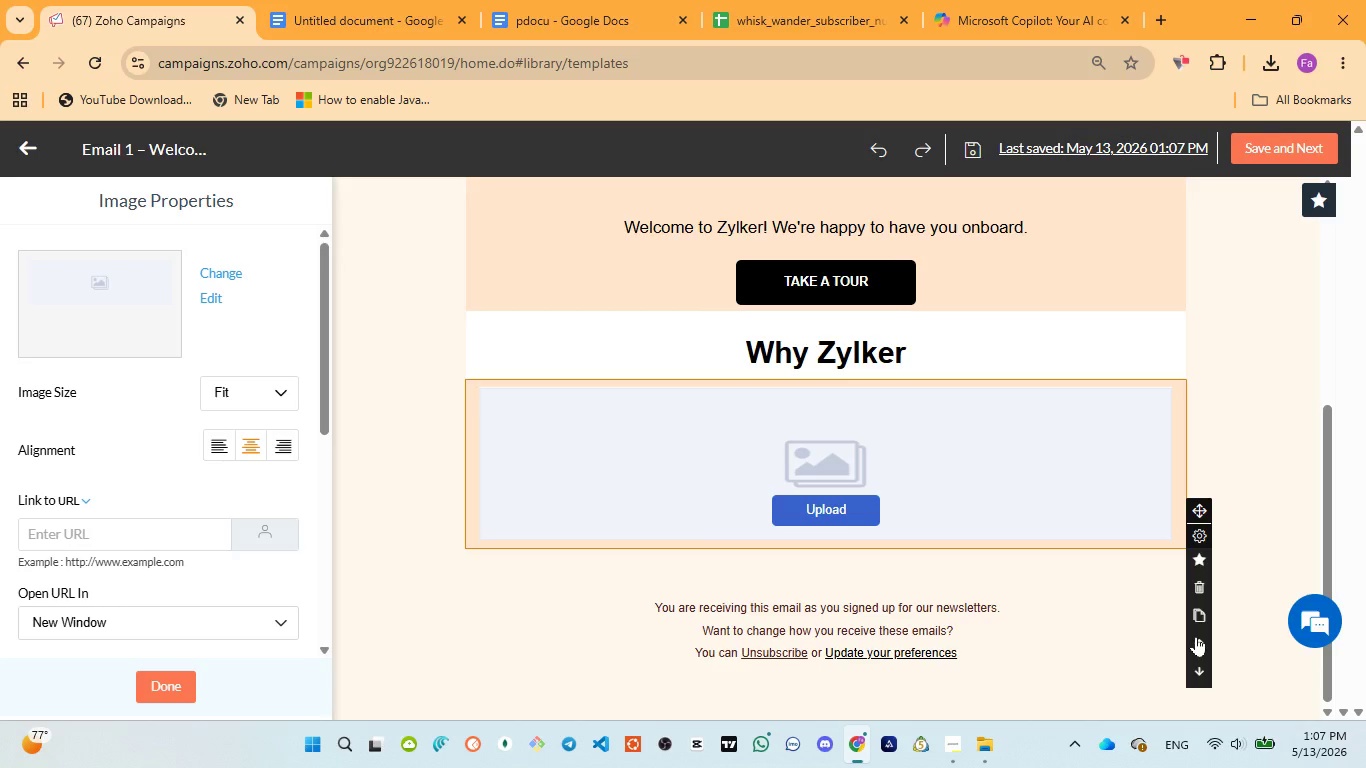 
left_click([1196, 636])
 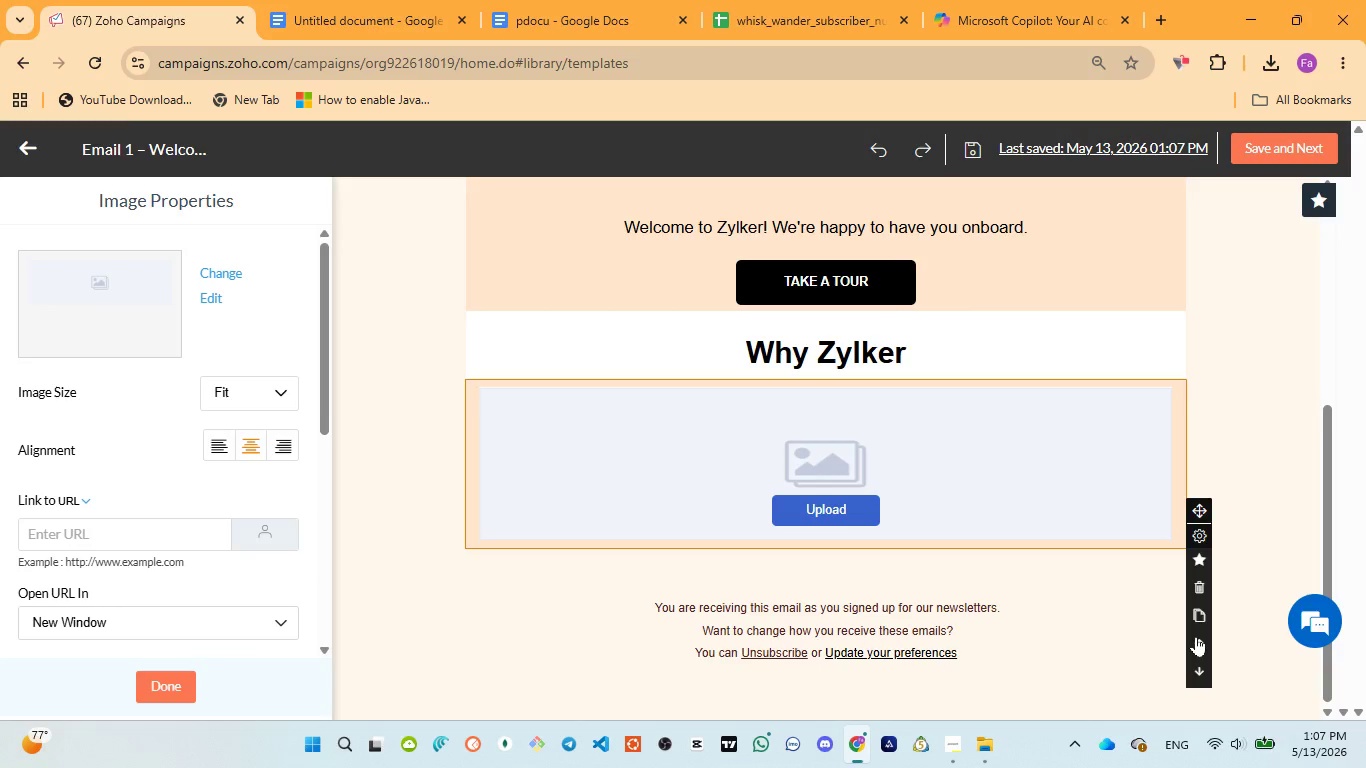 
double_click([1196, 636])
 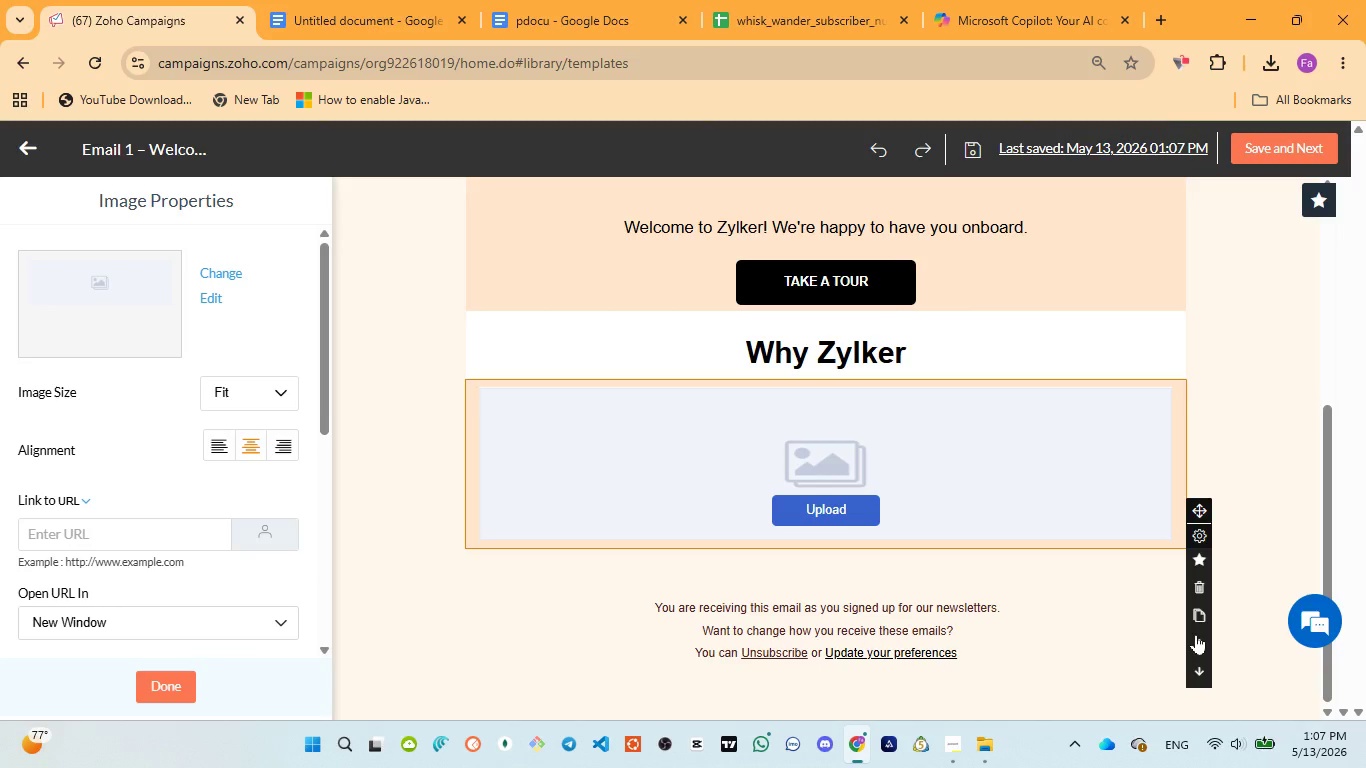 
triple_click([1196, 634])
 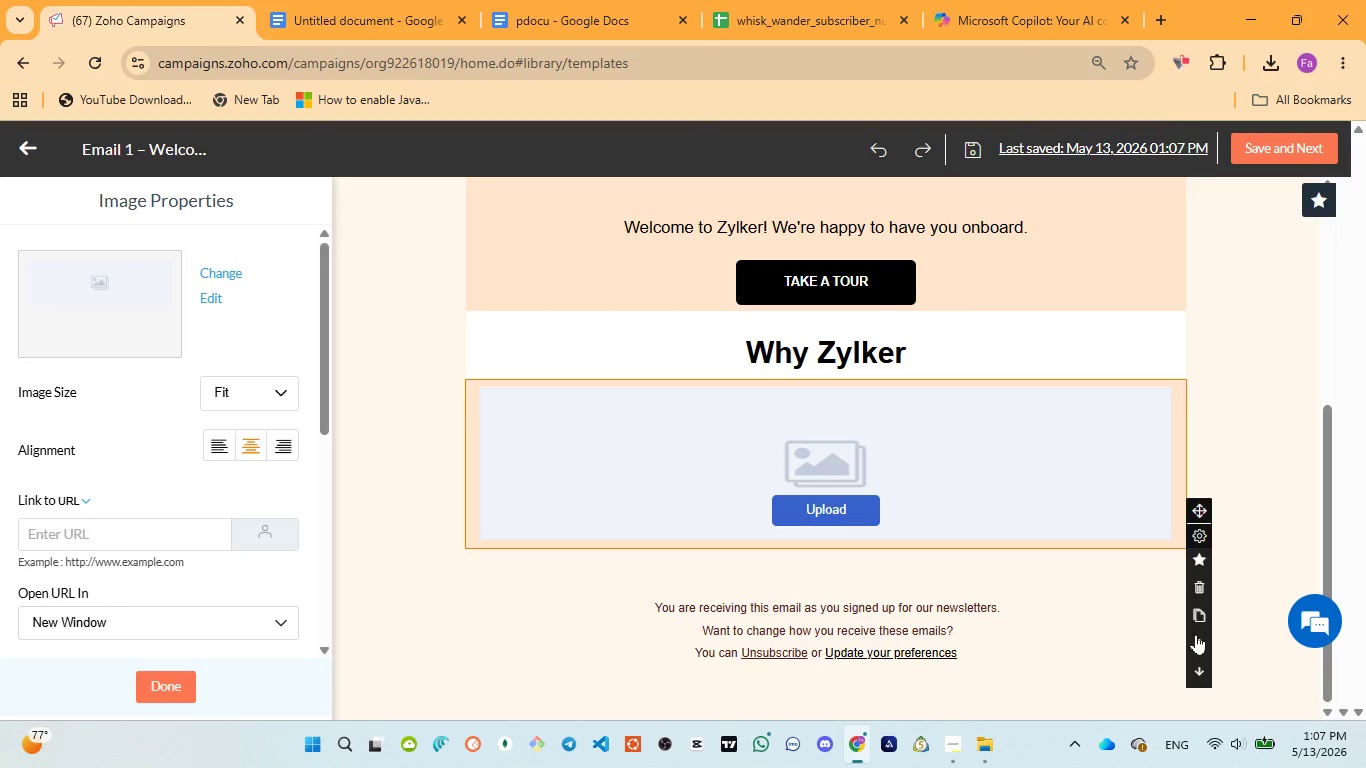 
triple_click([1196, 634])
 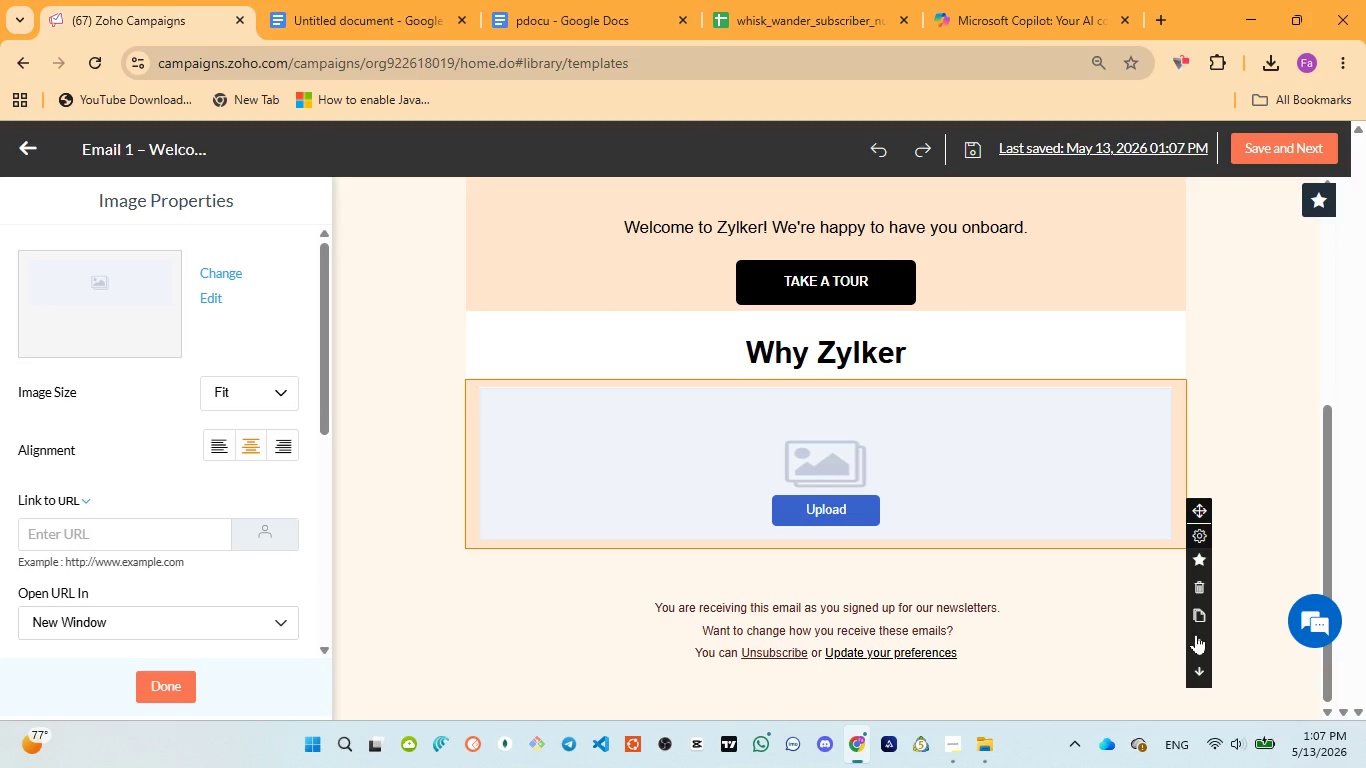 
triple_click([1196, 634])
 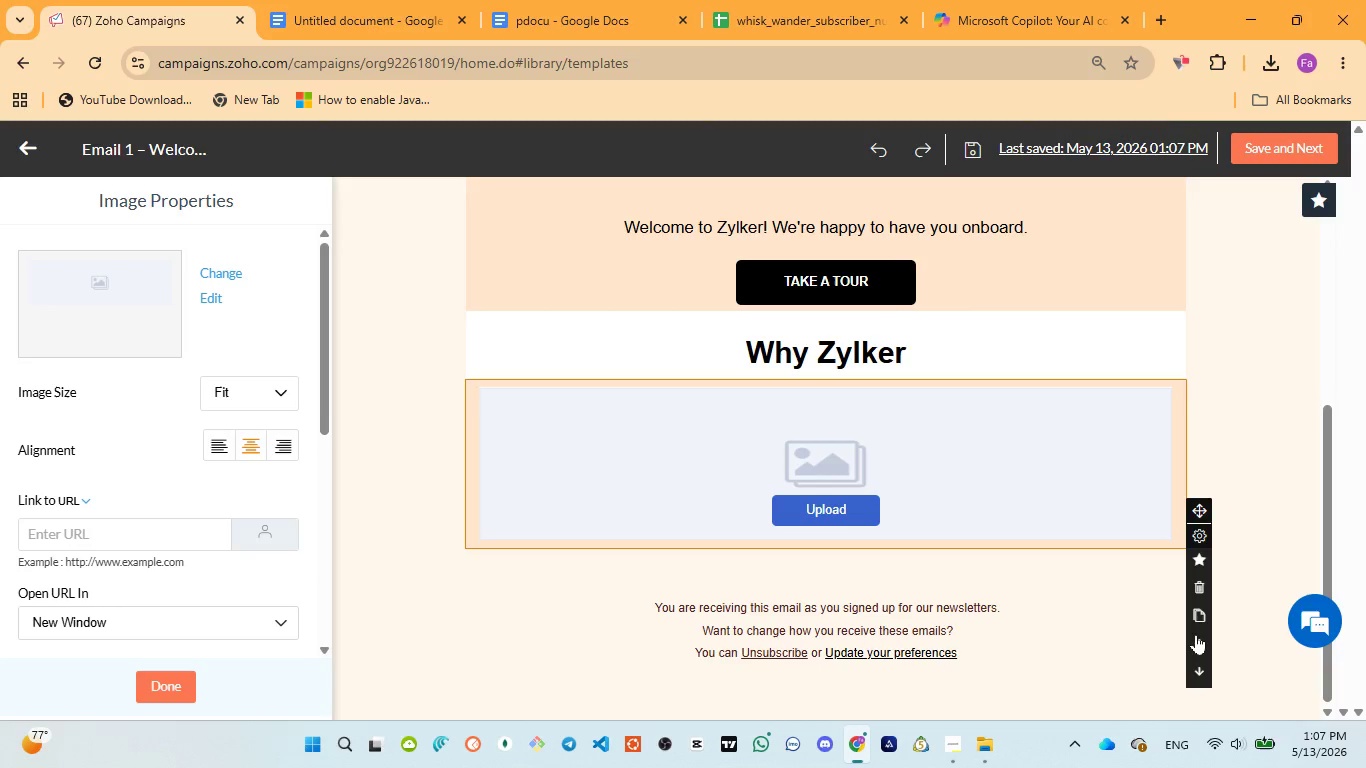 
triple_click([1196, 634])
 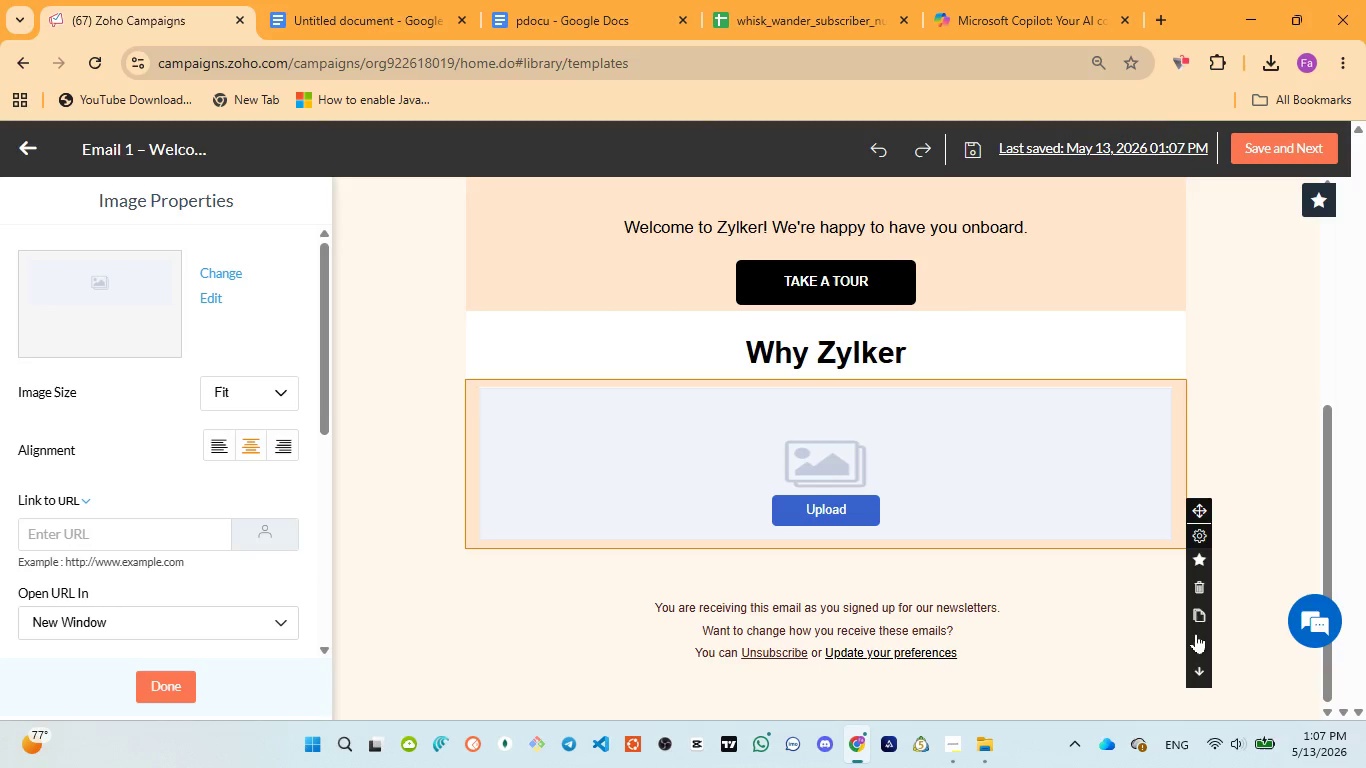 
triple_click([1196, 633])
 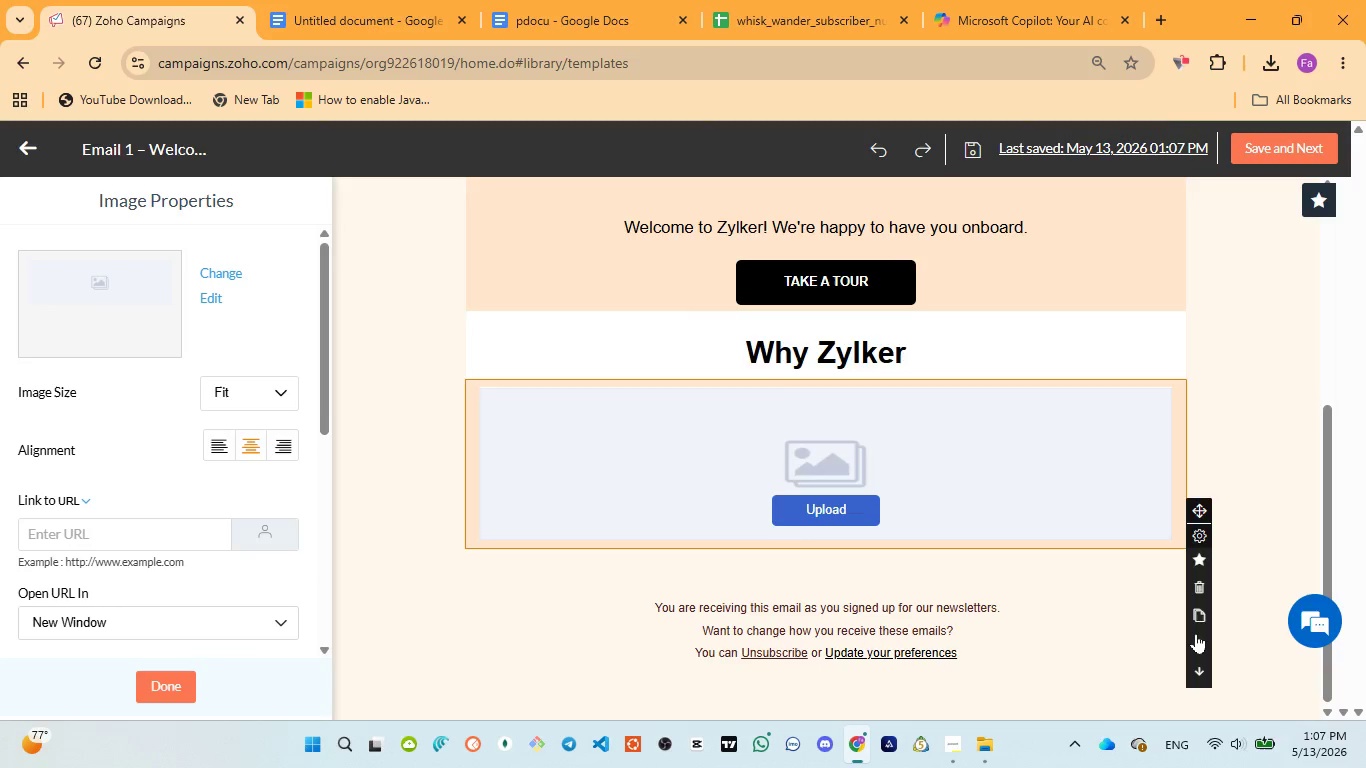 
triple_click([1196, 633])
 